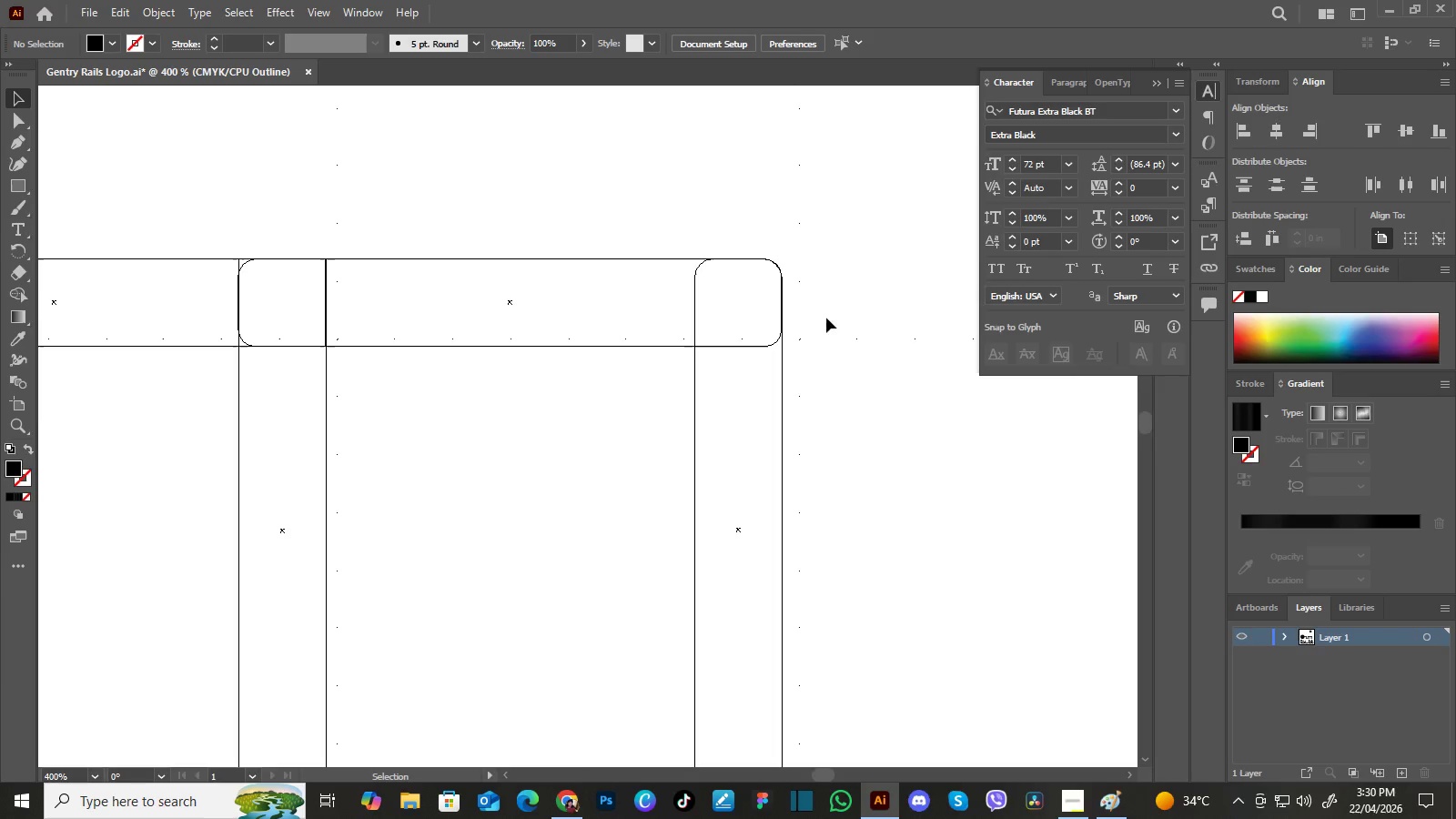 
key(Control+Y)
 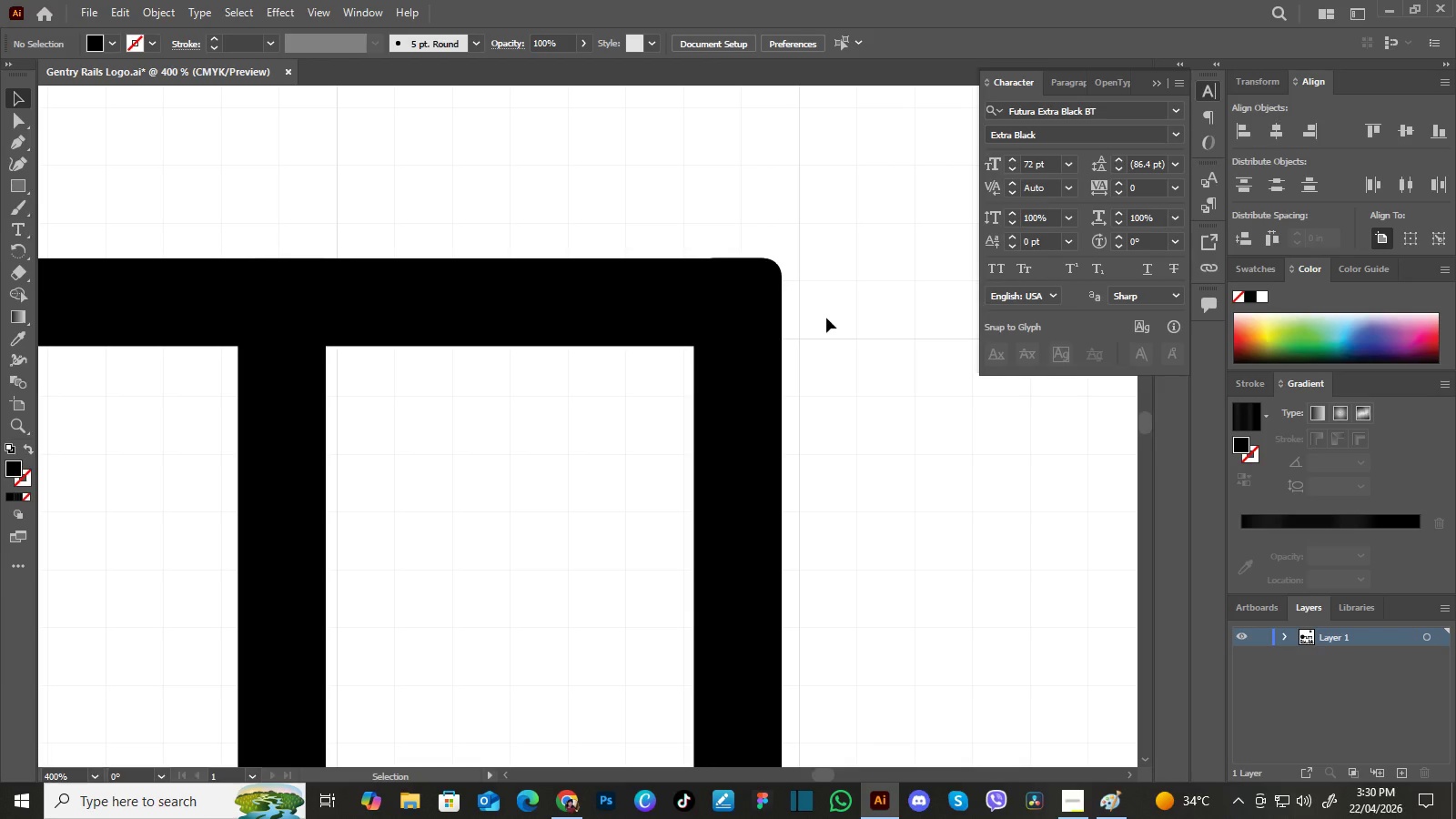 
left_click([826, 318])
 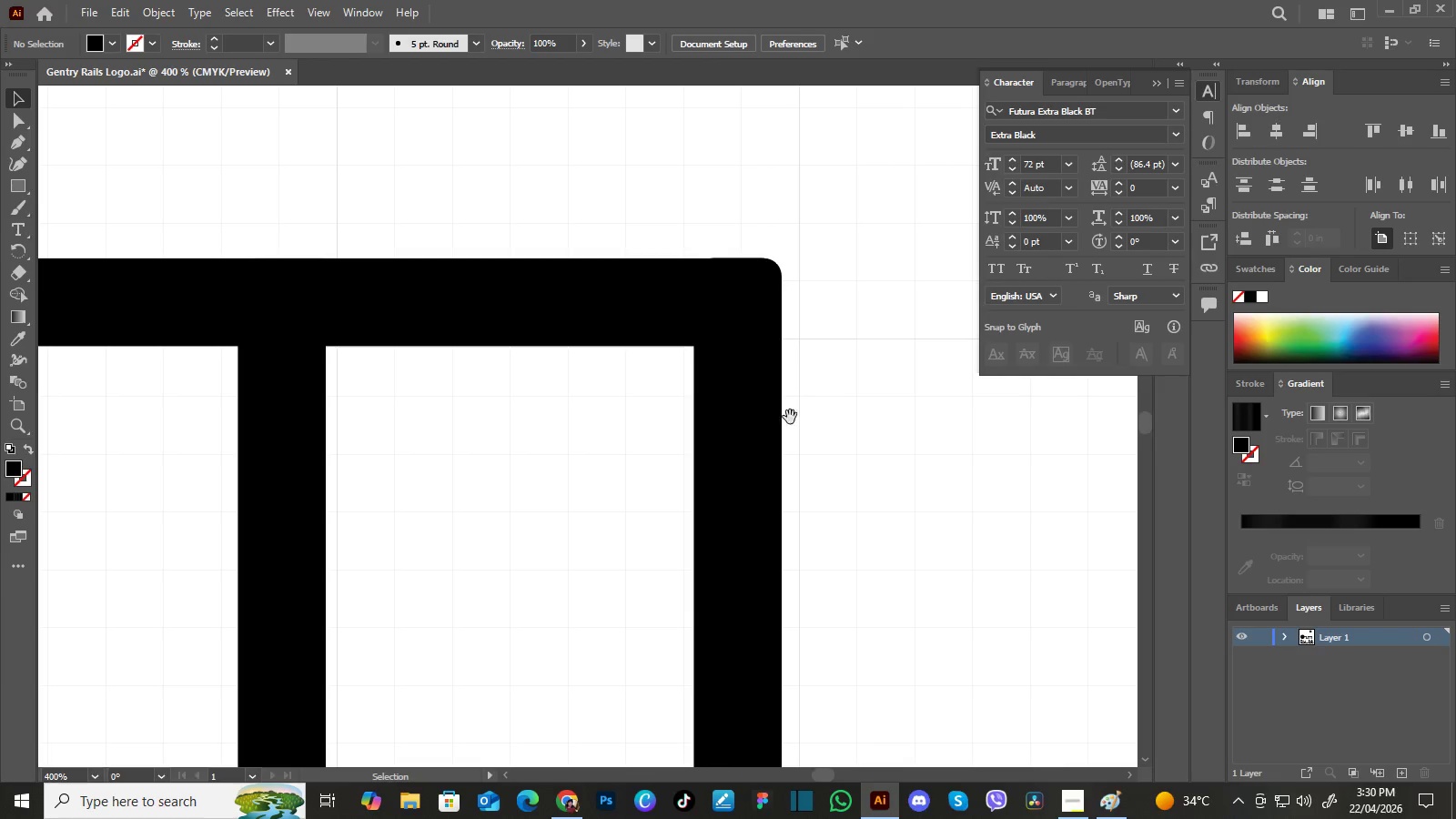 
hold_key(key=Space, duration=1.5)
 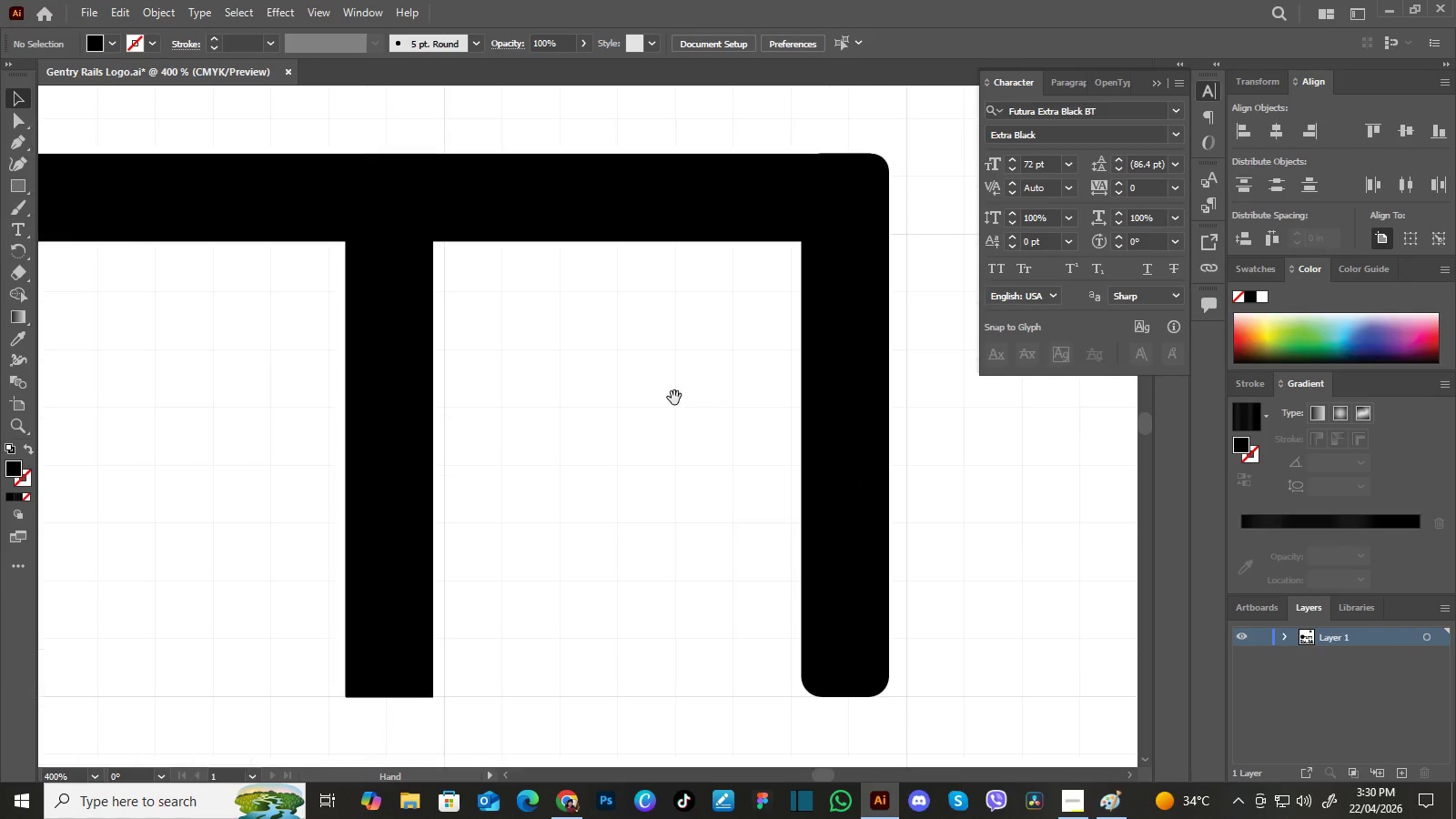 
left_click_drag(start_coordinate=[765, 475], to_coordinate=[785, 315])
 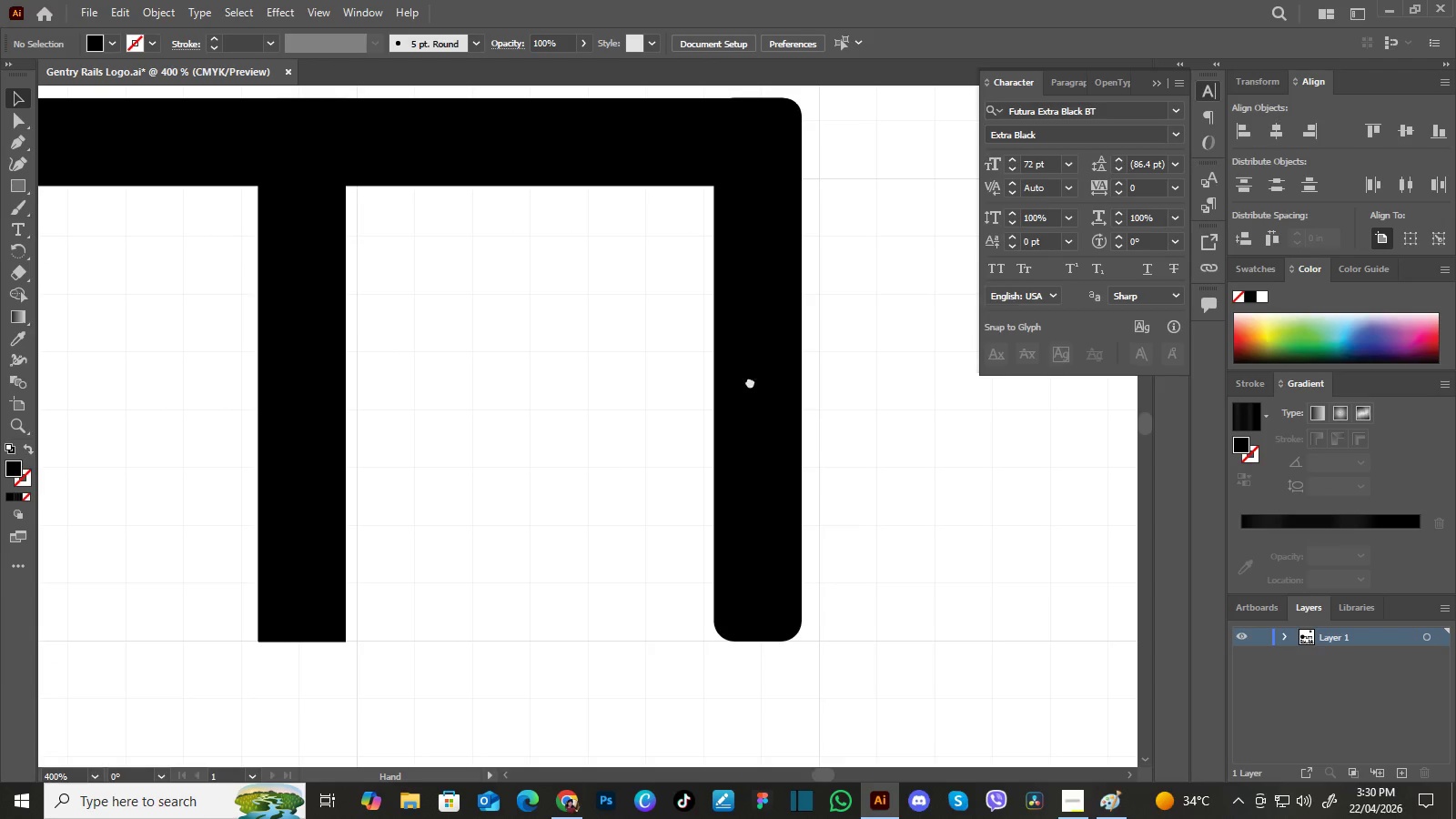 
left_click_drag(start_coordinate=[747, 386], to_coordinate=[752, 376])
 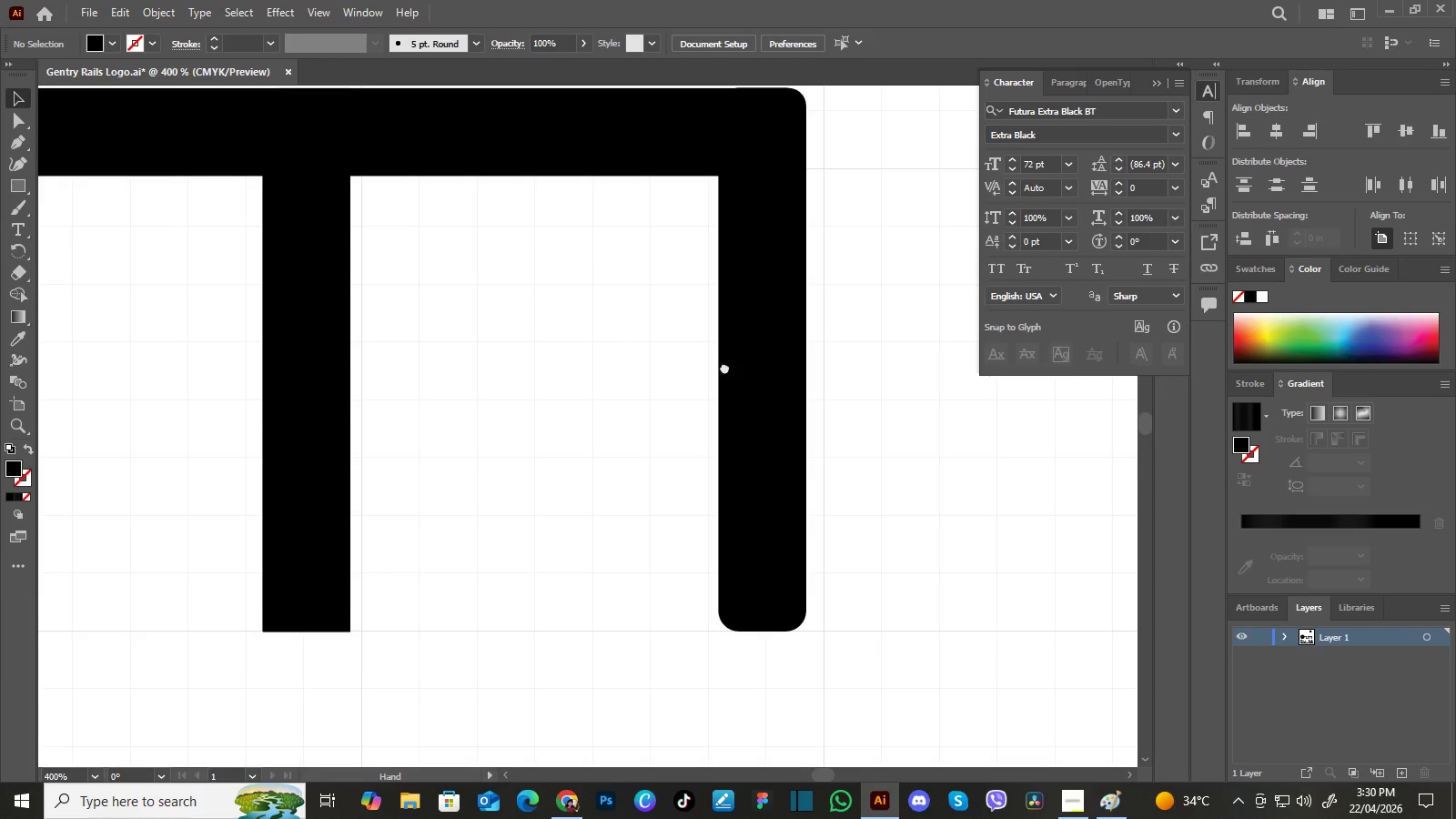 
left_click_drag(start_coordinate=[724, 367], to_coordinate=[731, 385])
 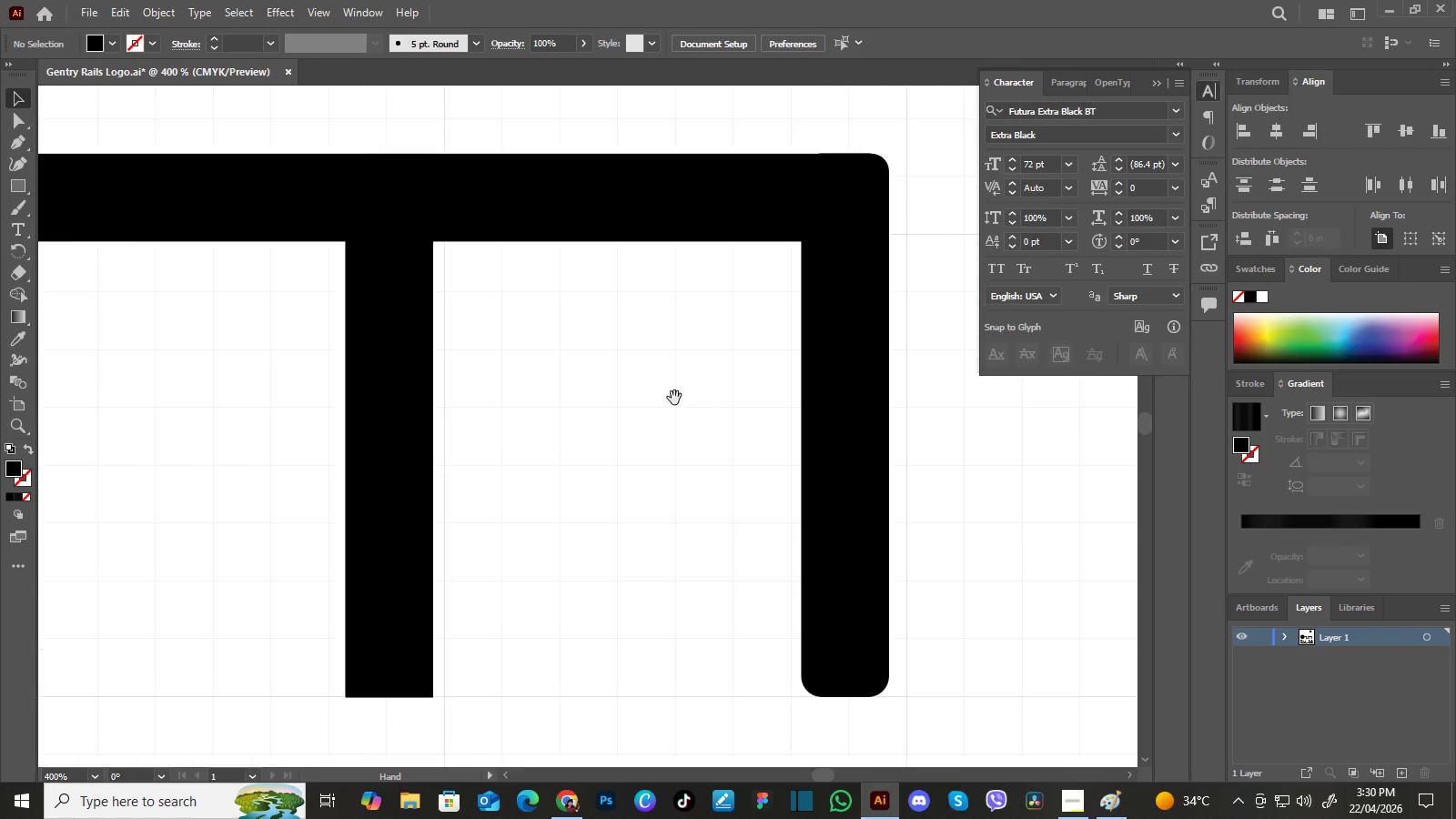 
hold_key(key=Space, duration=1.51)
 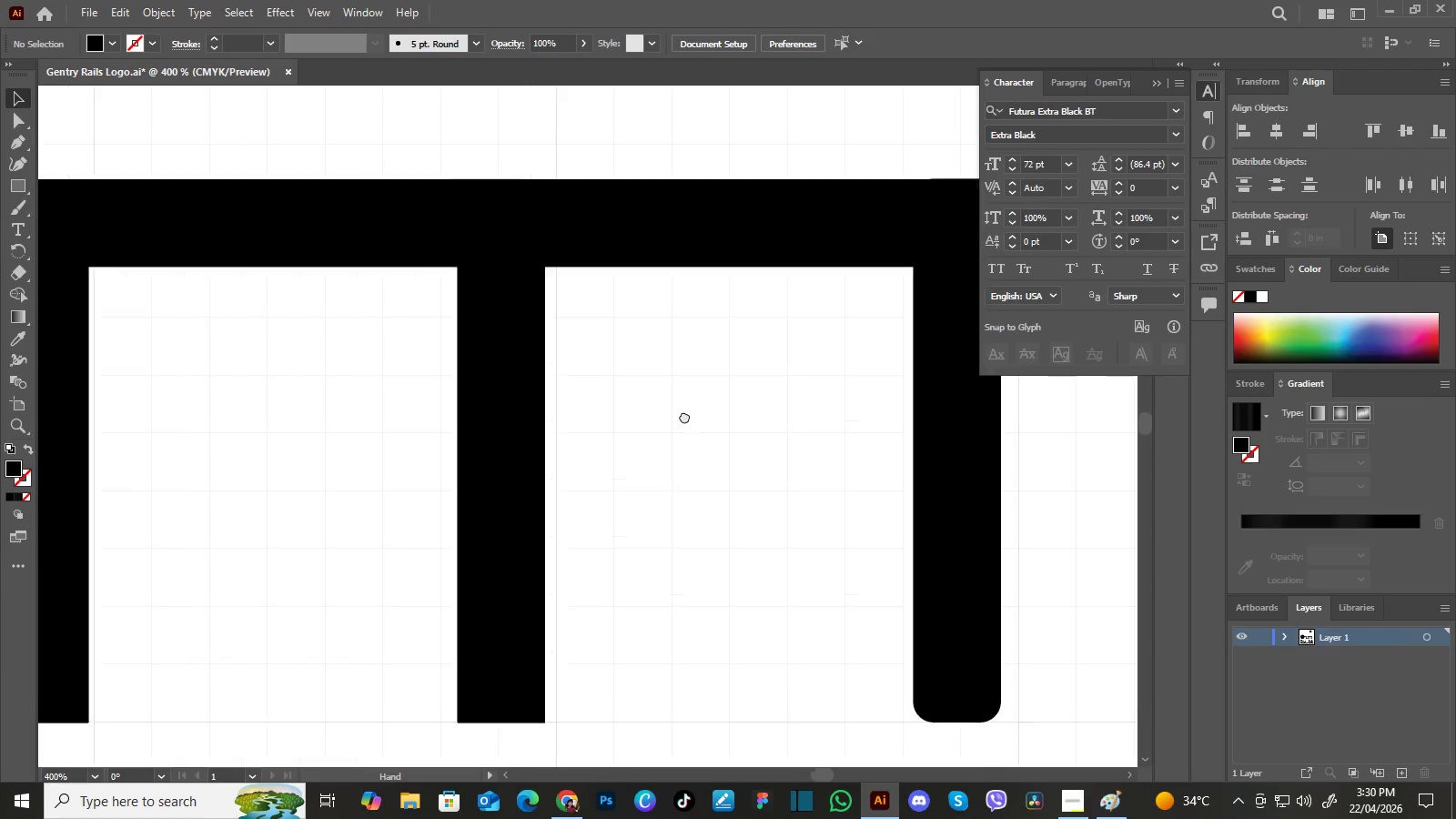 
left_click_drag(start_coordinate=[703, 385], to_coordinate=[781, 433])
 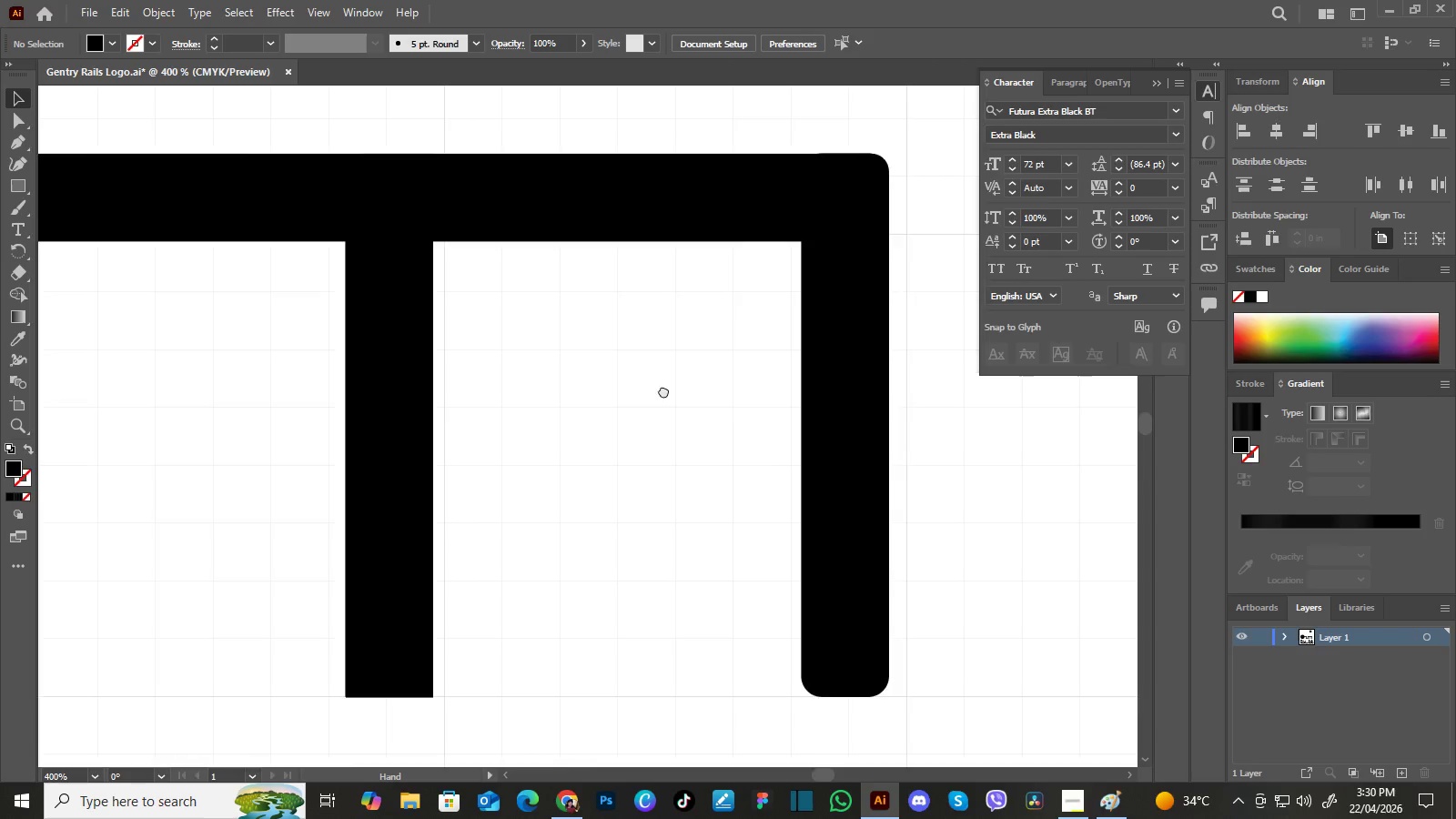 
left_click_drag(start_coordinate=[611, 373], to_coordinate=[762, 412])
 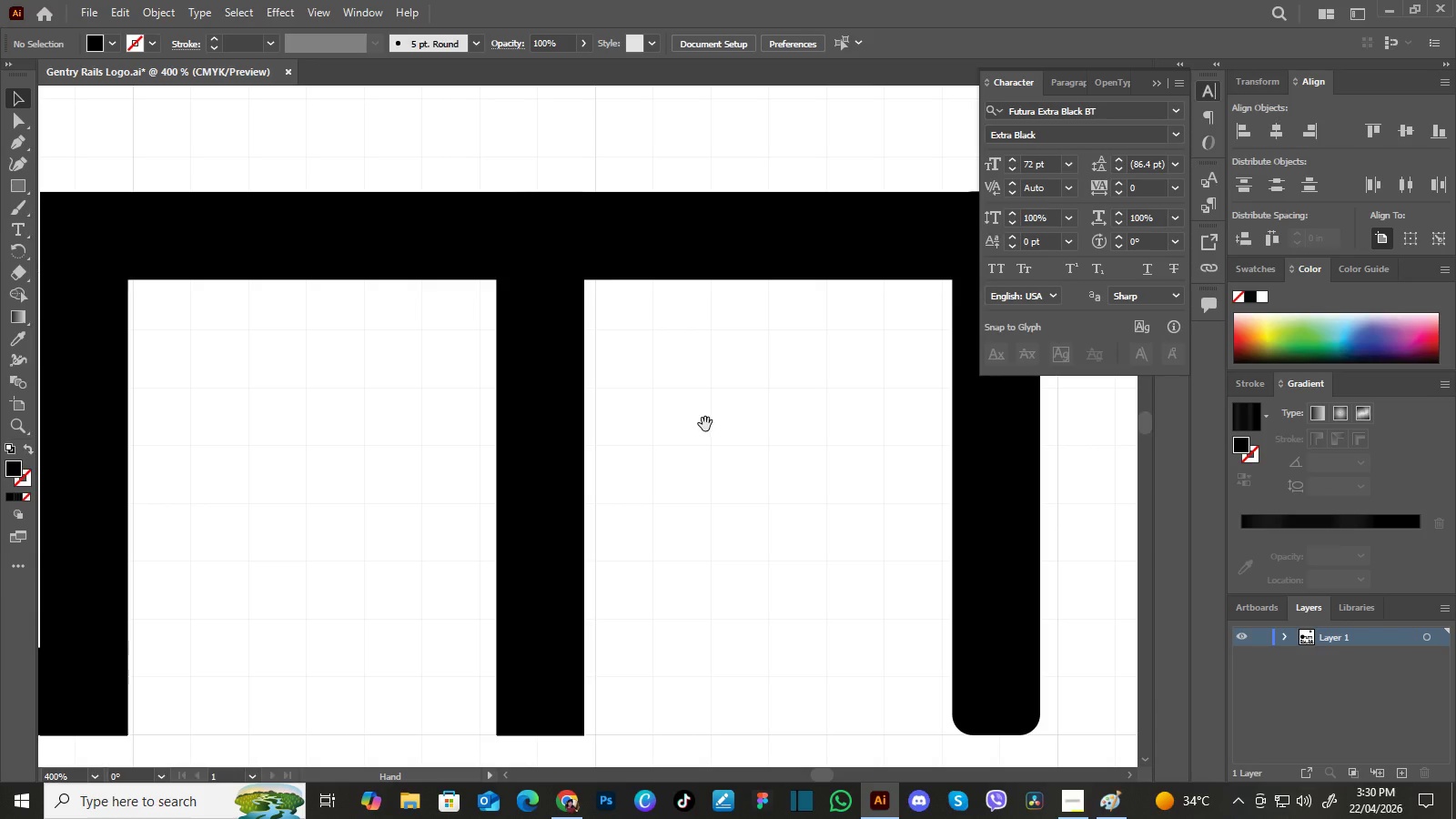 
left_click_drag(start_coordinate=[705, 424], to_coordinate=[641, 399])
 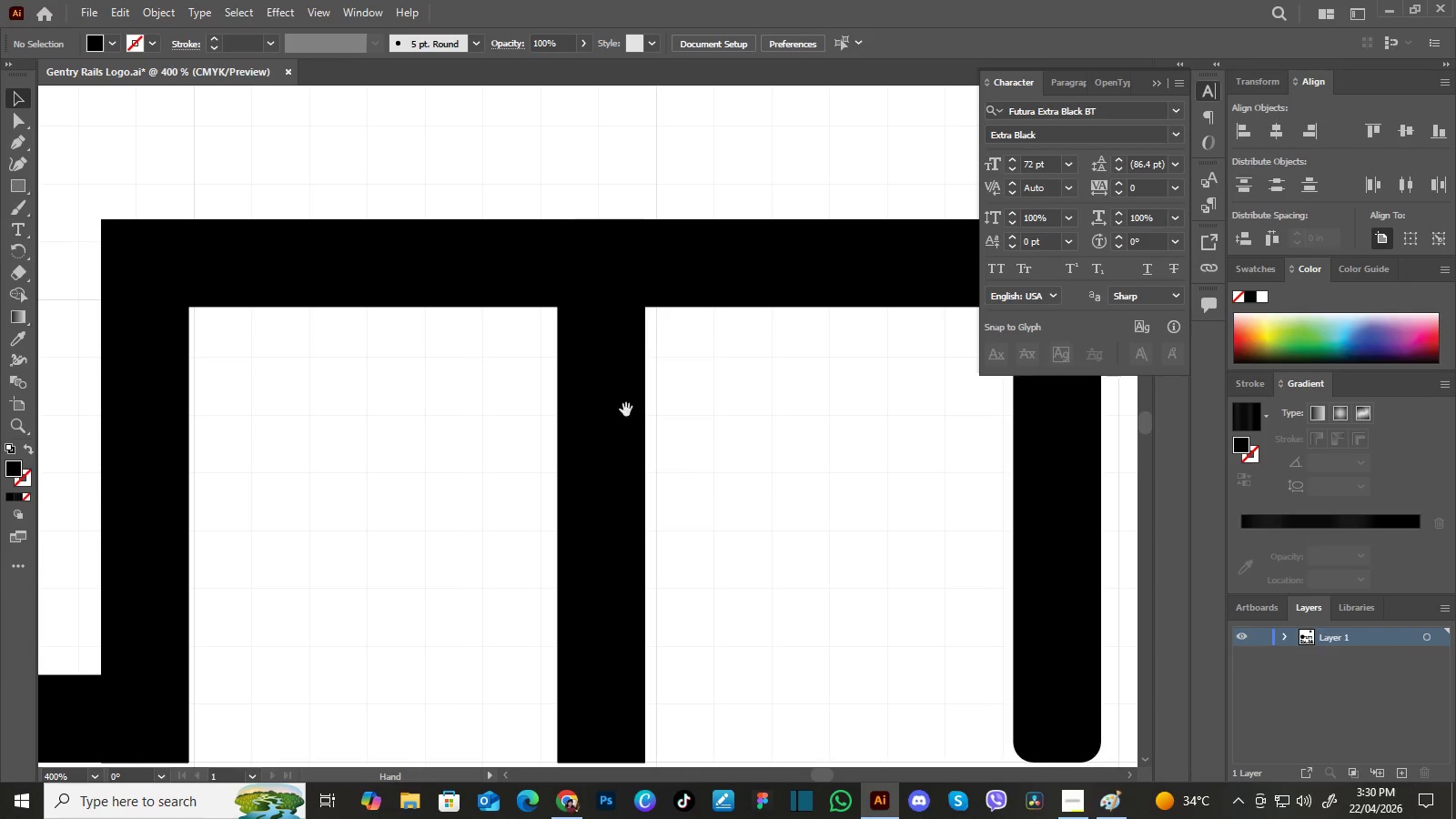 
hold_key(key=Space, duration=1.52)
 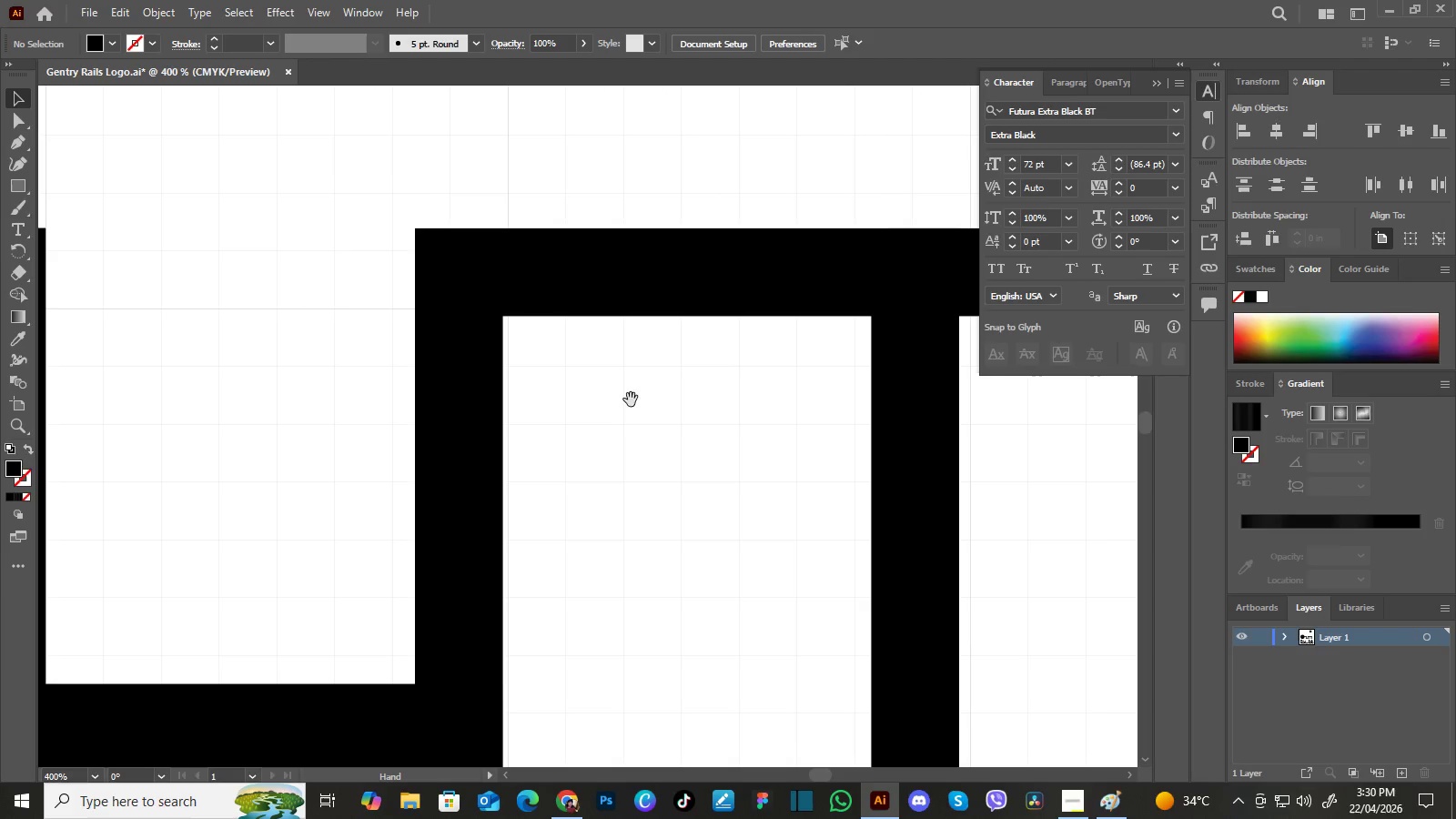 
left_click_drag(start_coordinate=[581, 373], to_coordinate=[708, 426])
 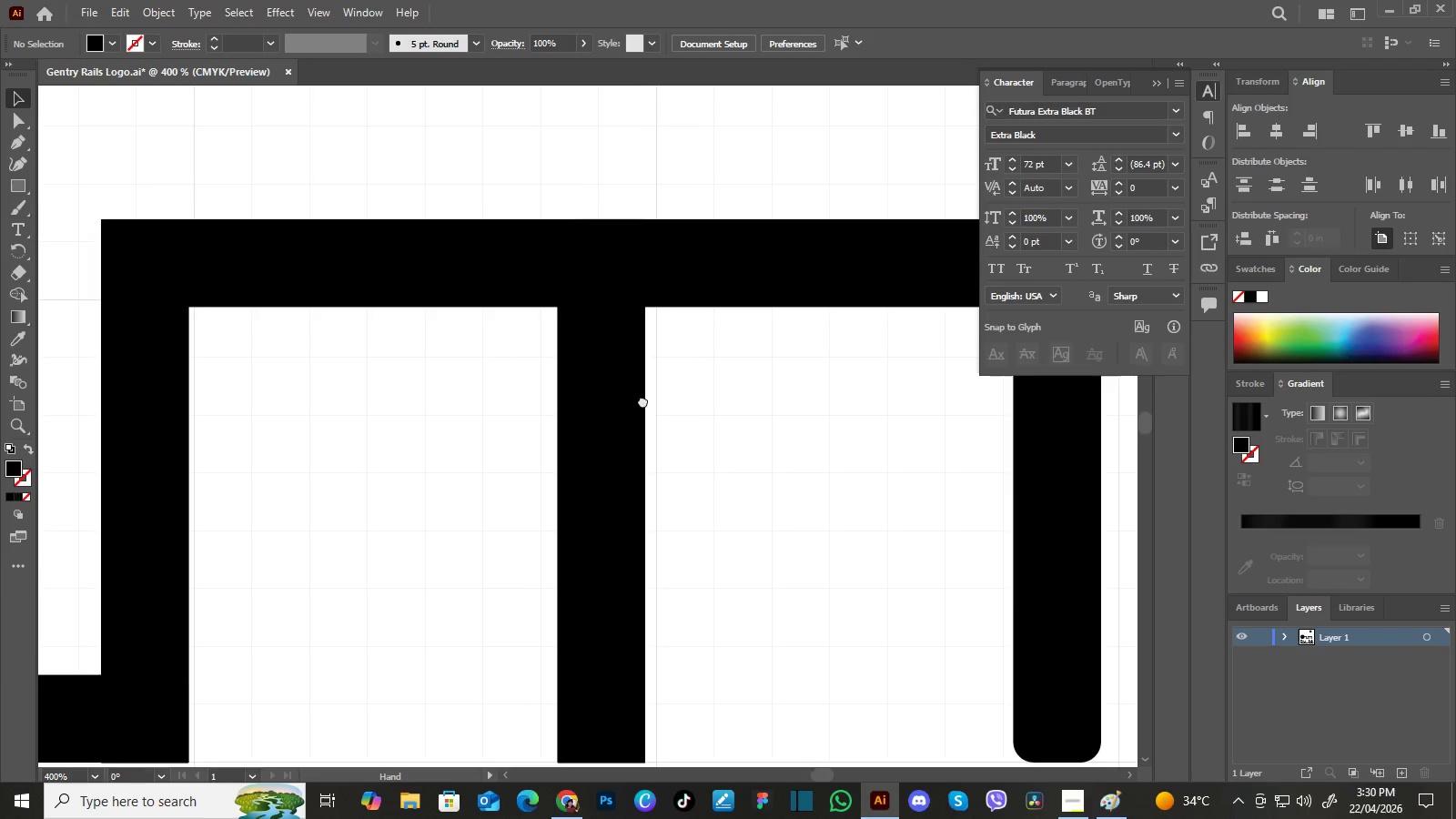 
left_click_drag(start_coordinate=[605, 406], to_coordinate=[707, 399])
 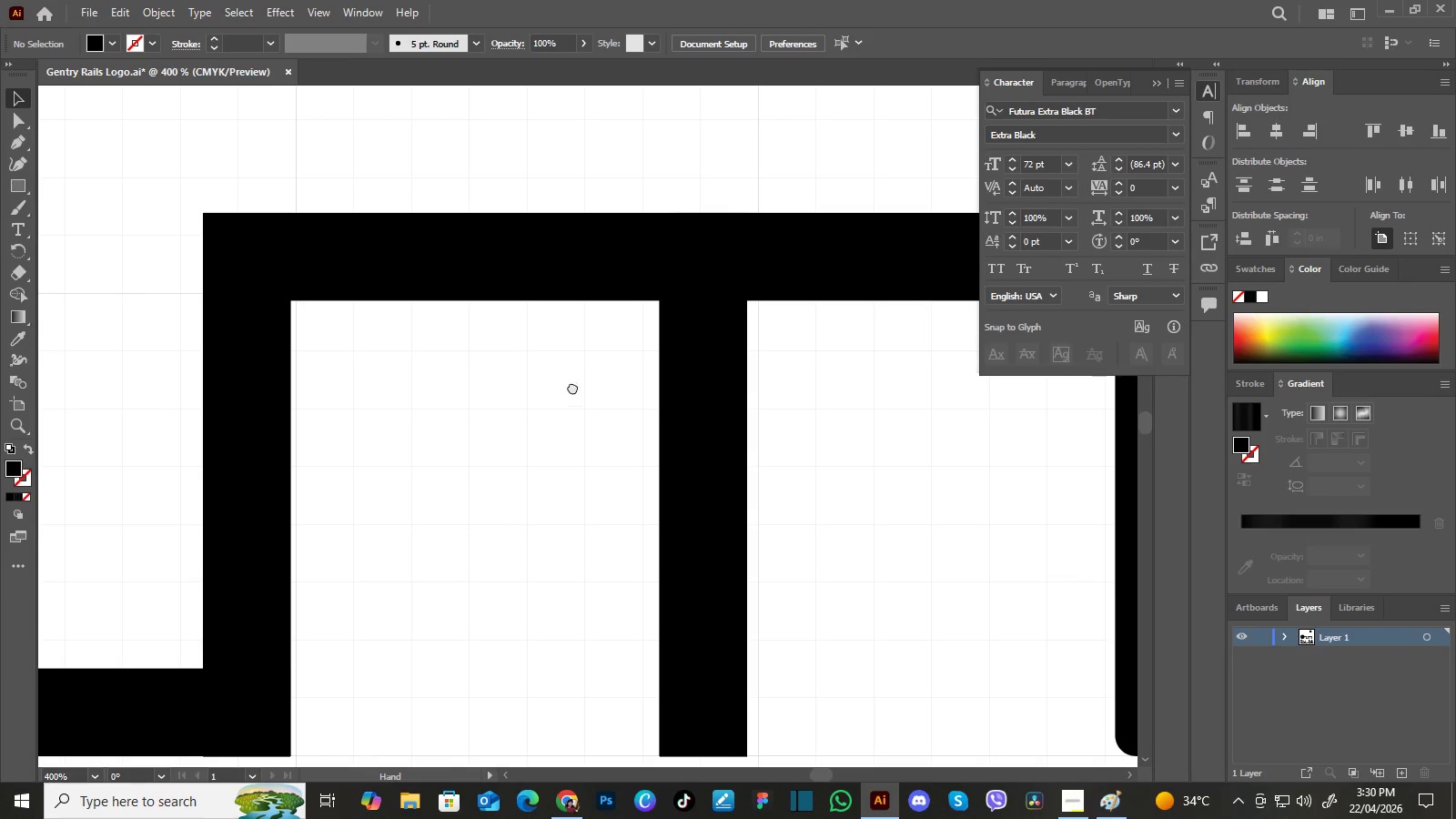 
left_click_drag(start_coordinate=[570, 389], to_coordinate=[706, 404])
 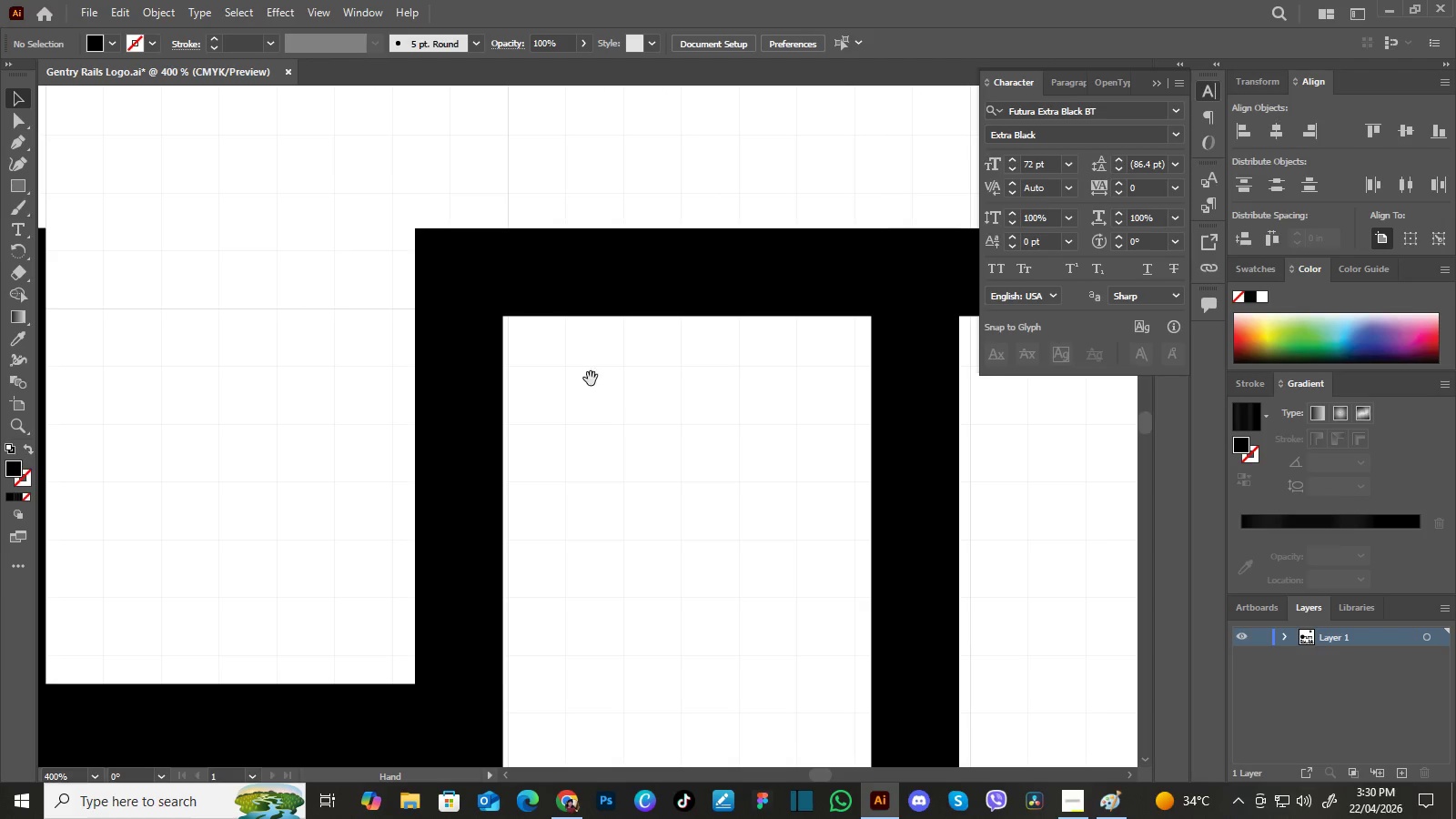 
hold_key(key=Space, duration=0.88)
 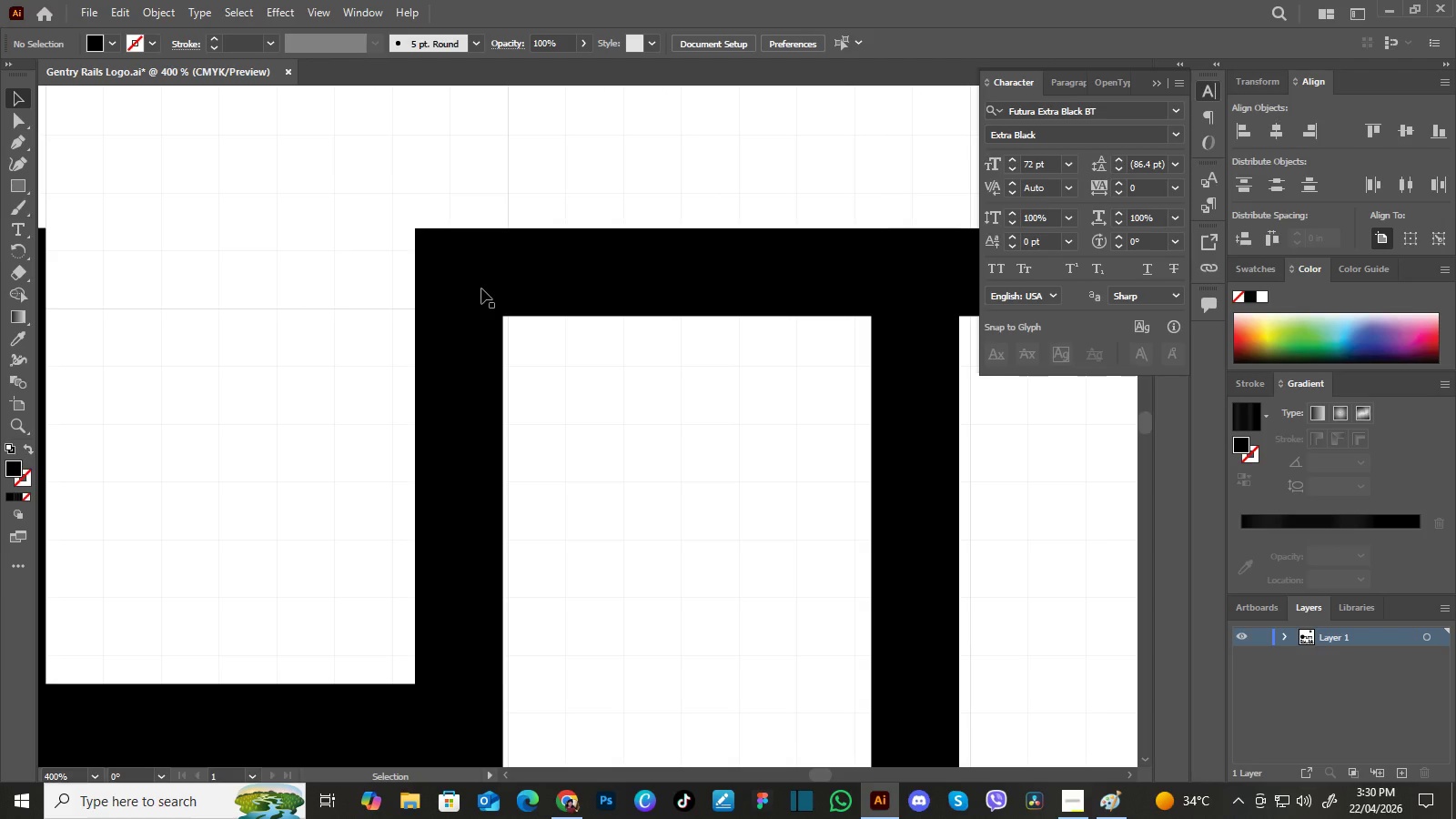 
left_click_drag(start_coordinate=[579, 403], to_coordinate=[654, 403])
 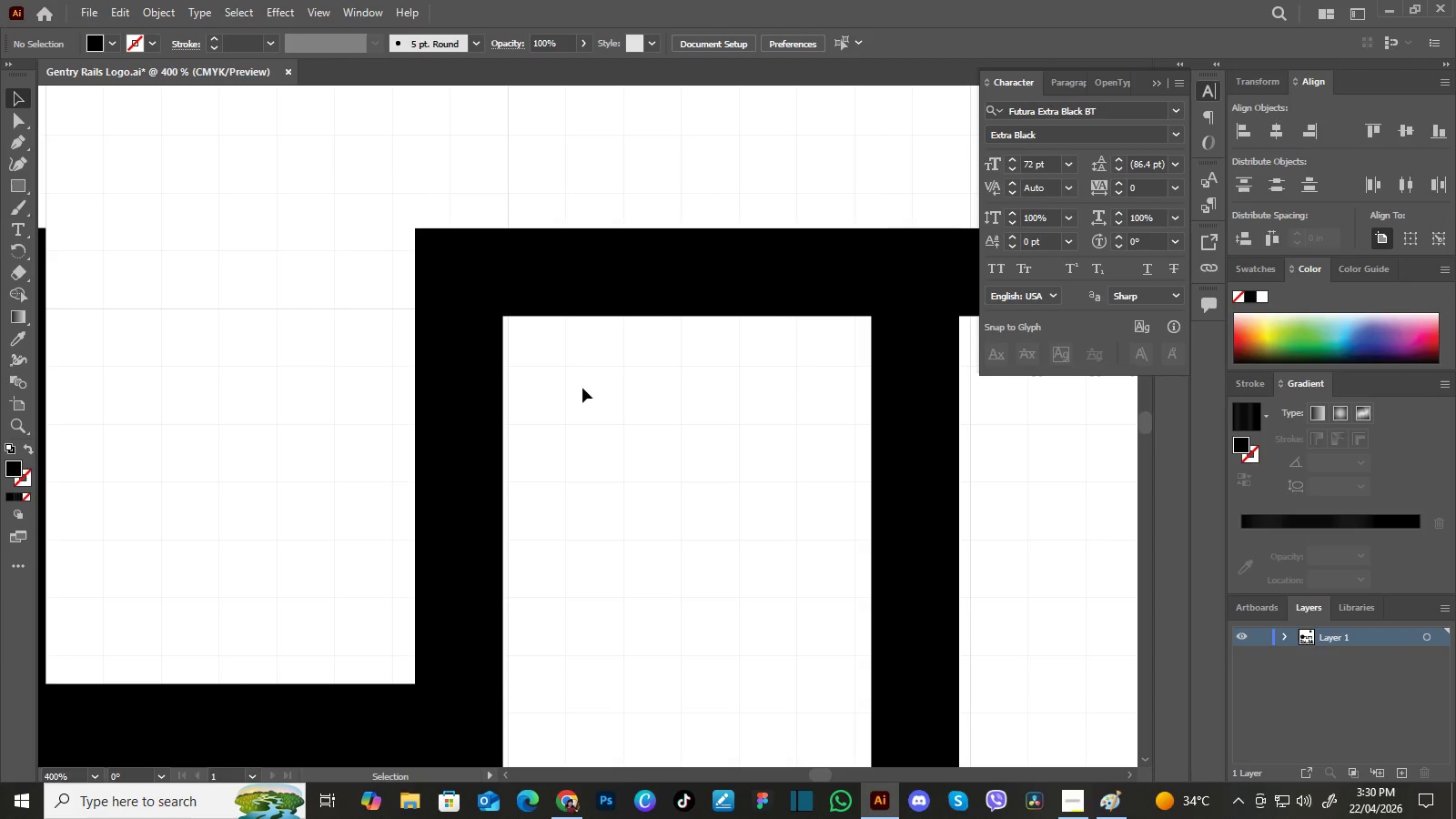 
key(Control+Y)
 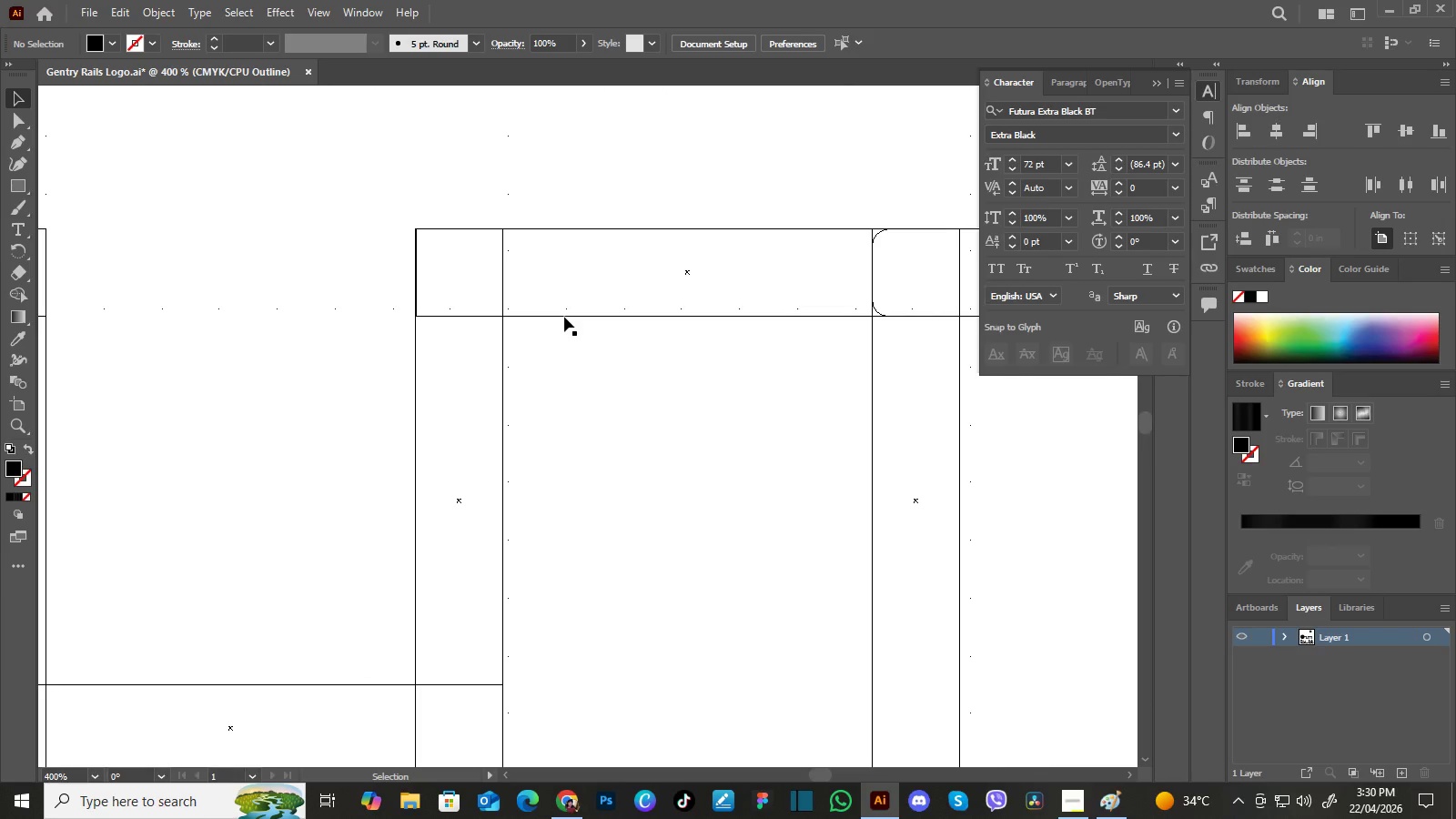 
left_click([566, 314])
 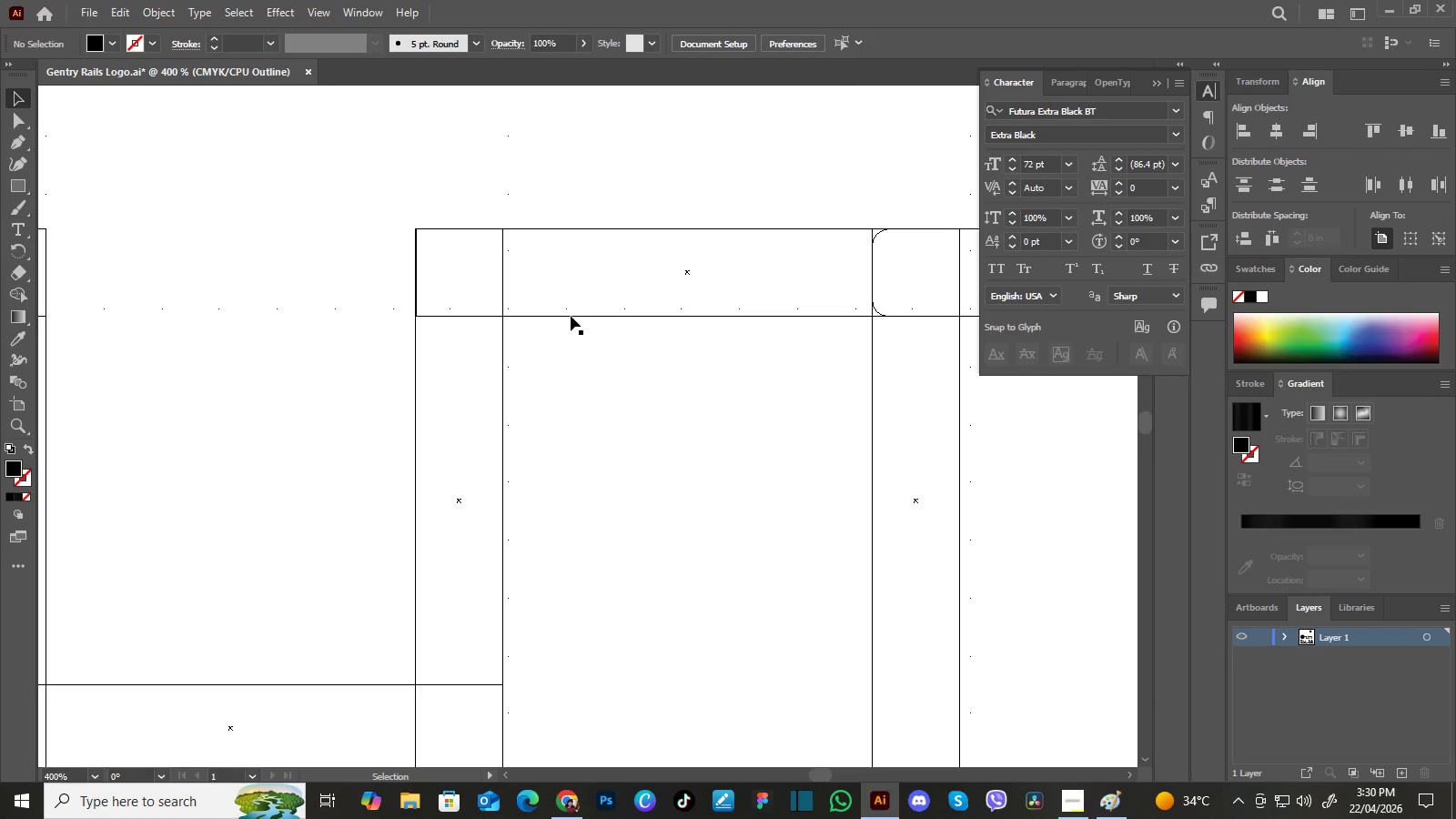 
left_click([571, 316])
 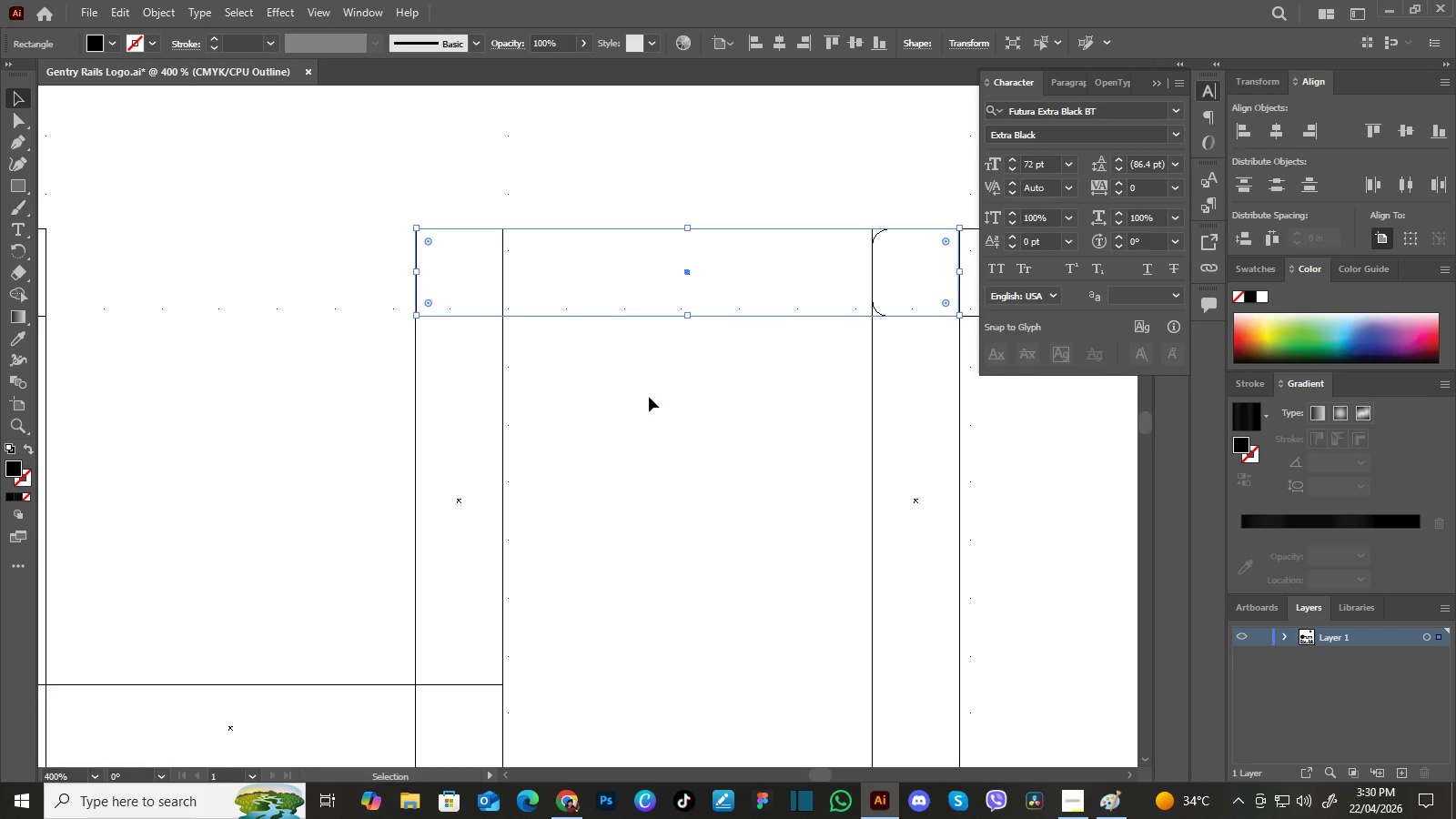 
hold_key(key=Space, duration=0.61)
 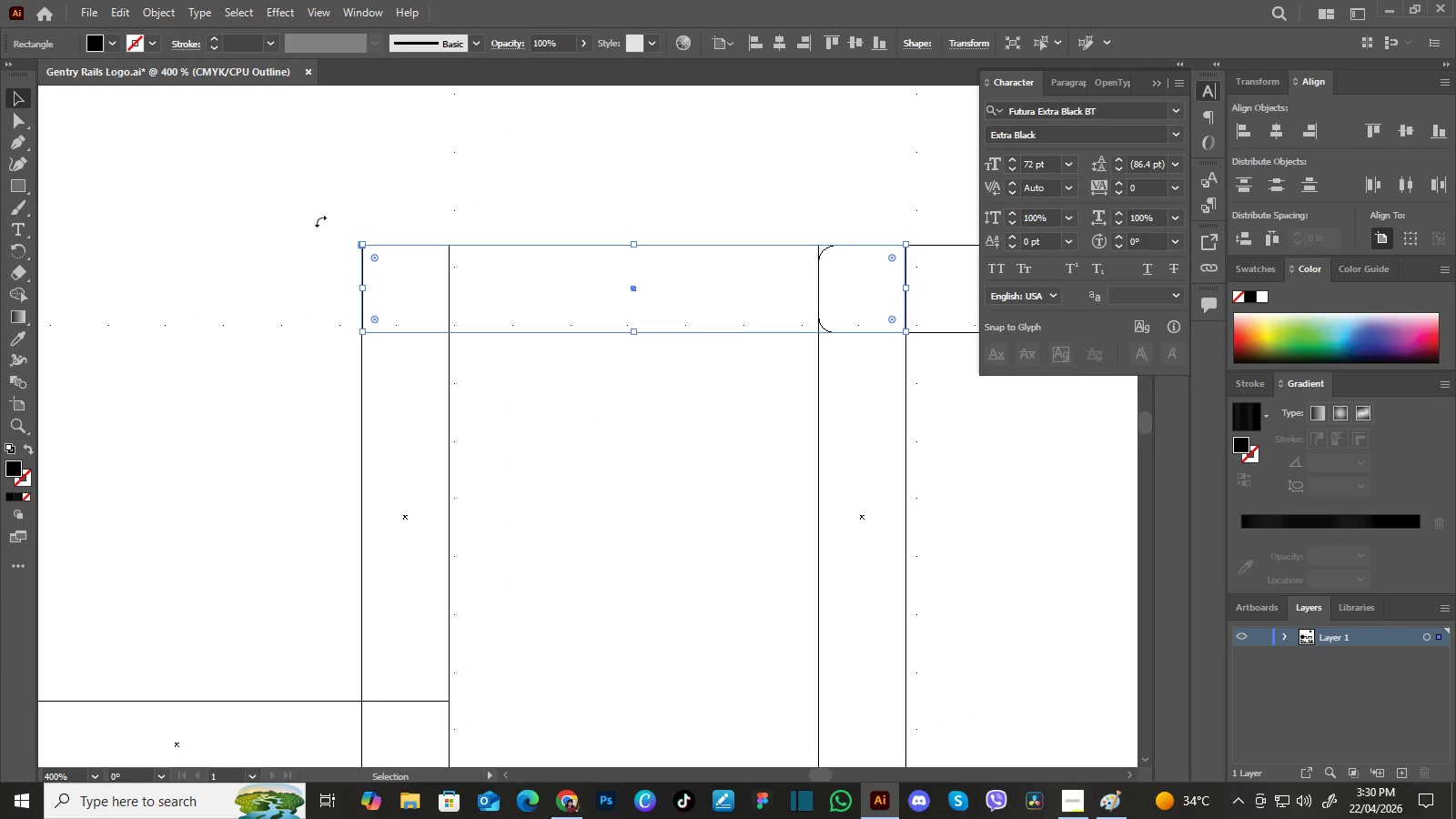 
left_click_drag(start_coordinate=[657, 405], to_coordinate=[602, 421])
 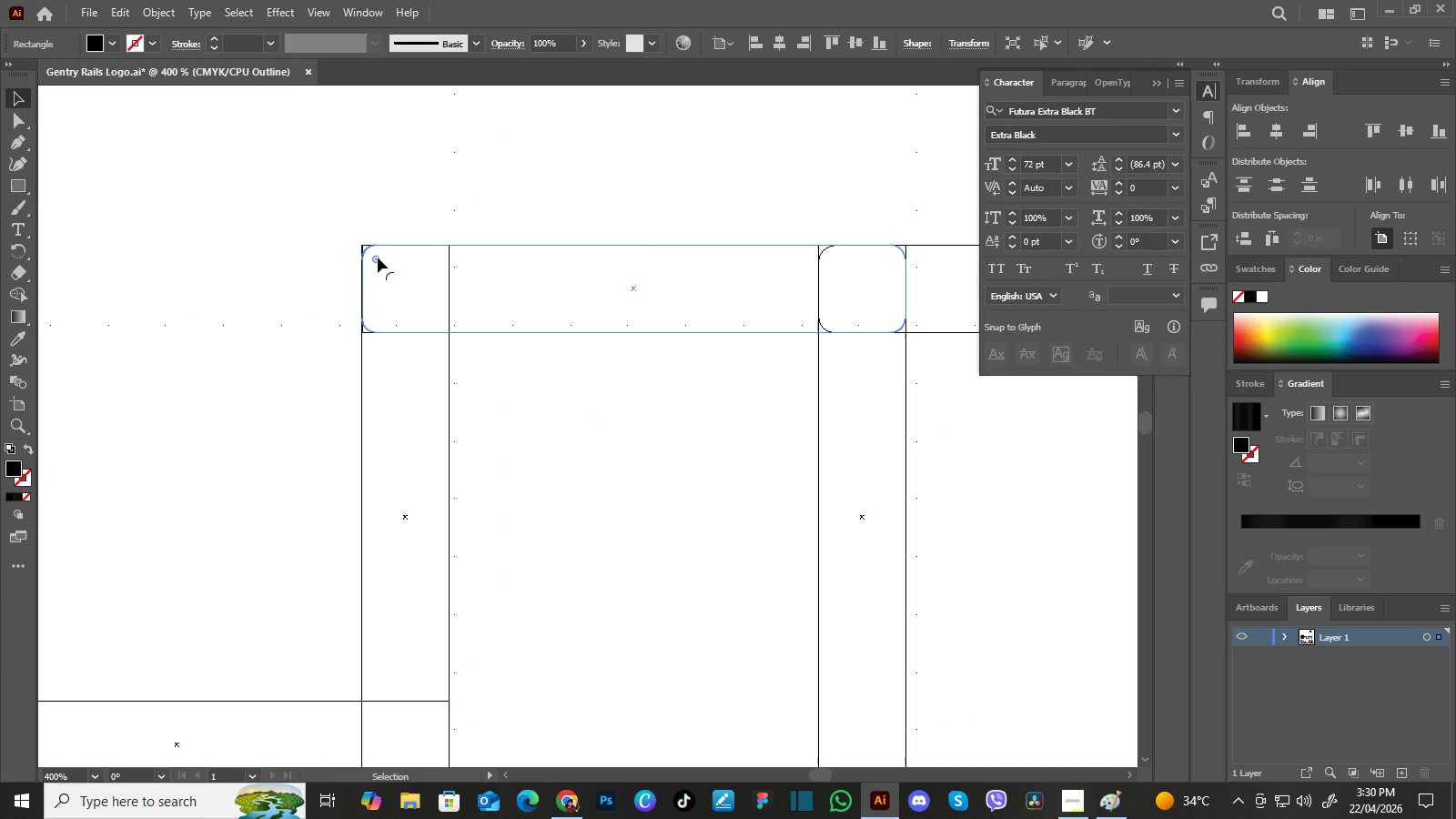 
wait(9.36)
 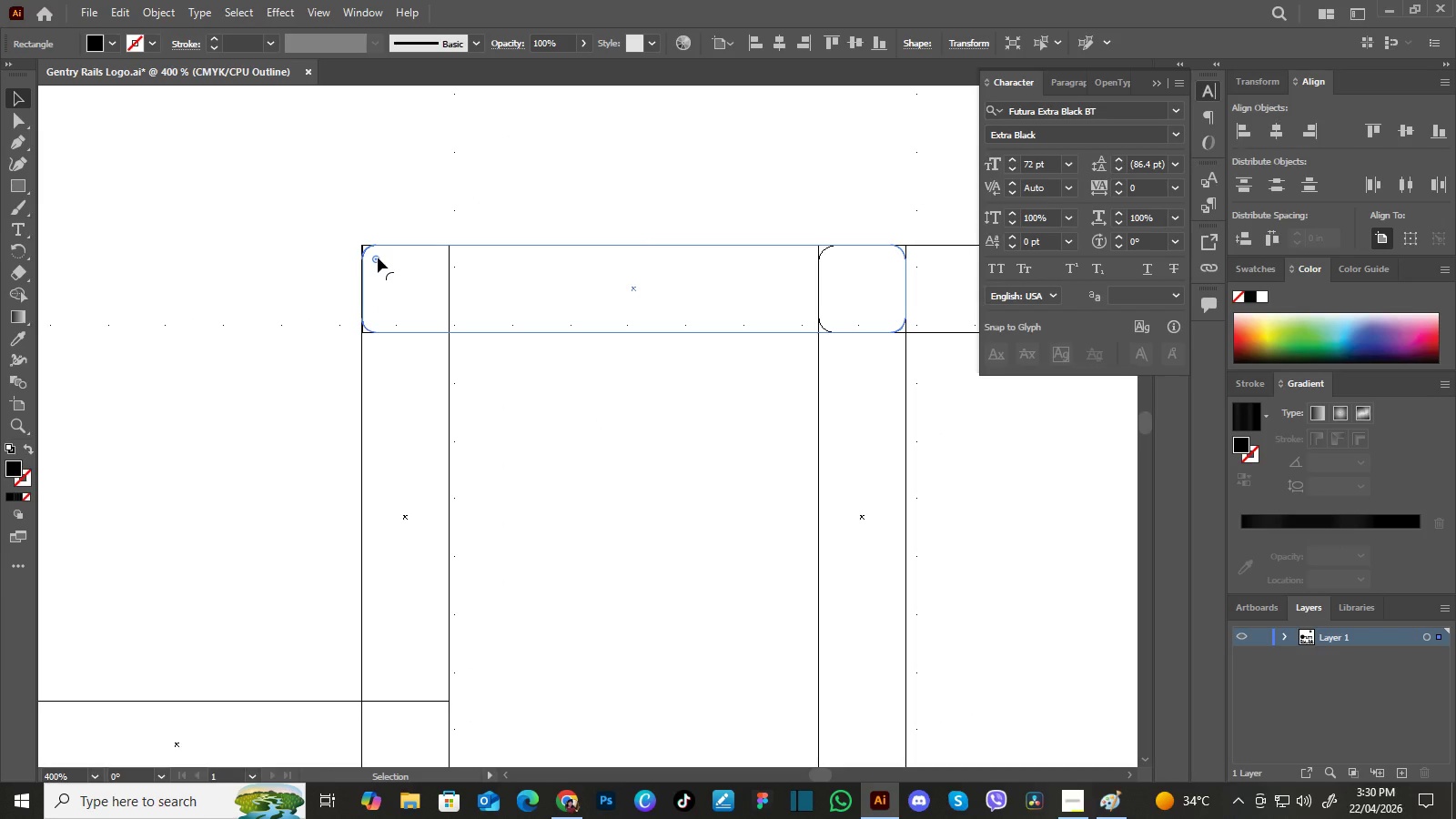 
key(Control+Z)
 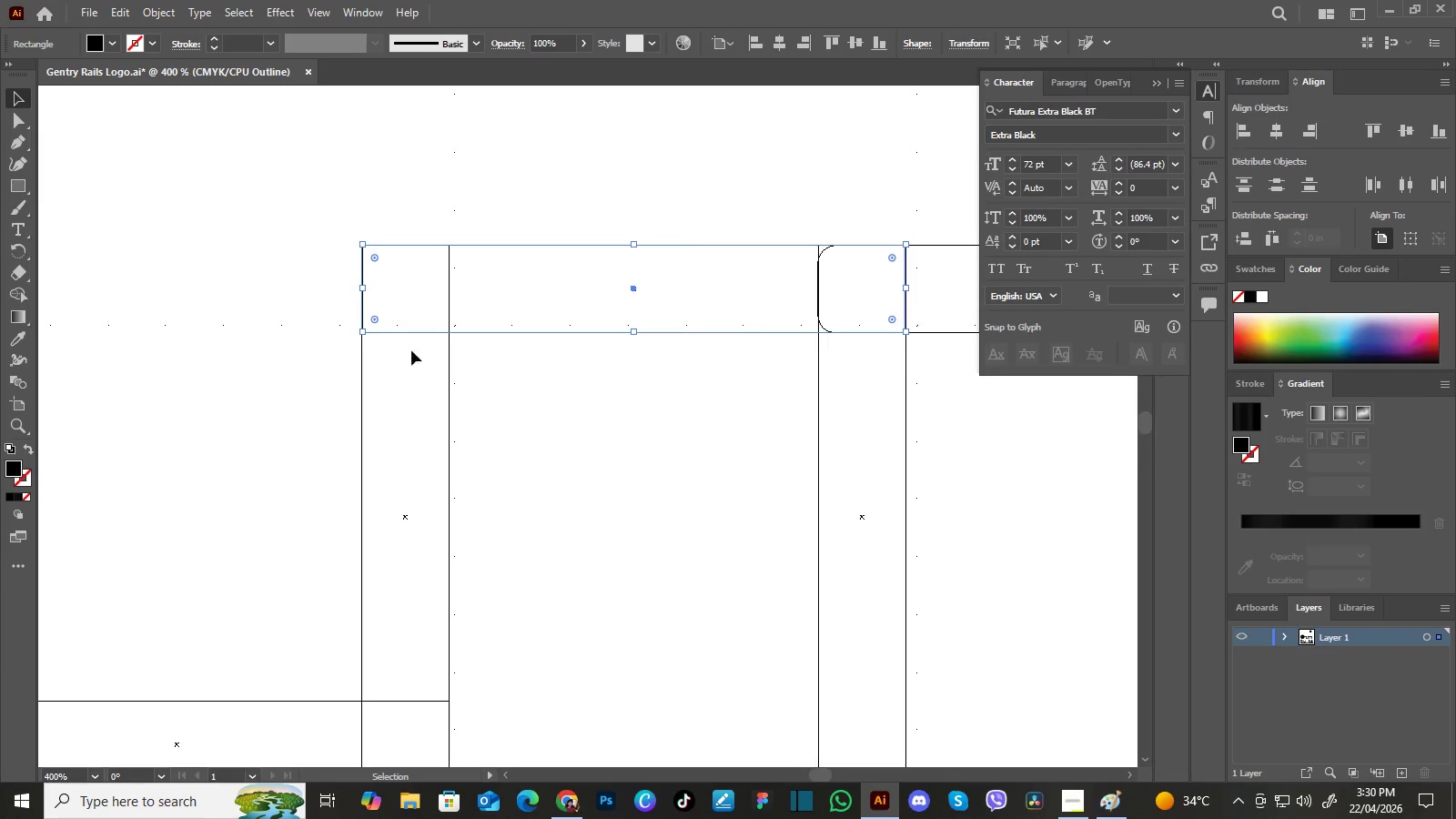 
hold_key(key=AltLeft, duration=1.5)
left_click_drag(start_coordinate=[376, 258], to_coordinate=[380, 259])
 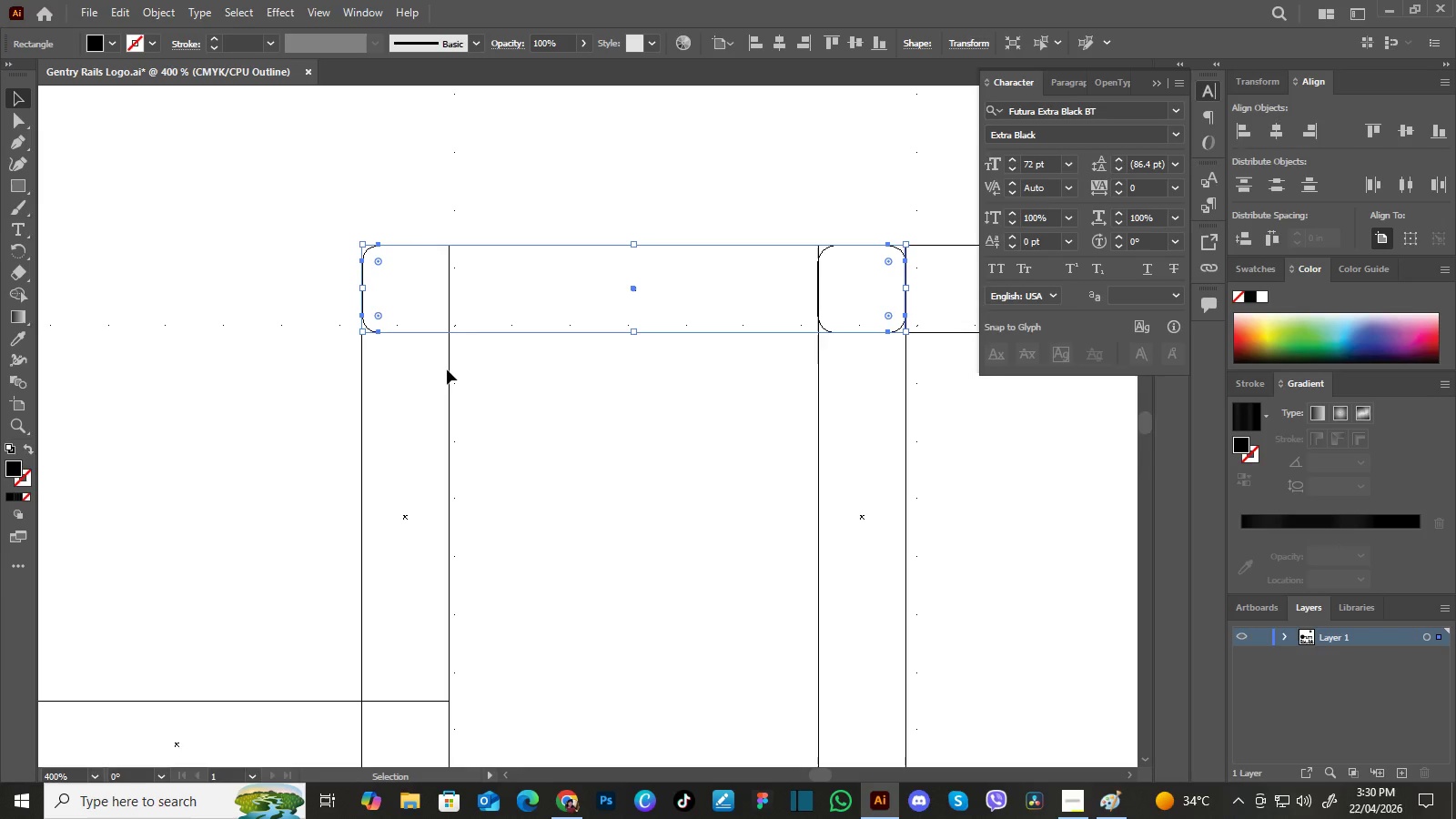 
hold_key(key=AltLeft, duration=1.23)
 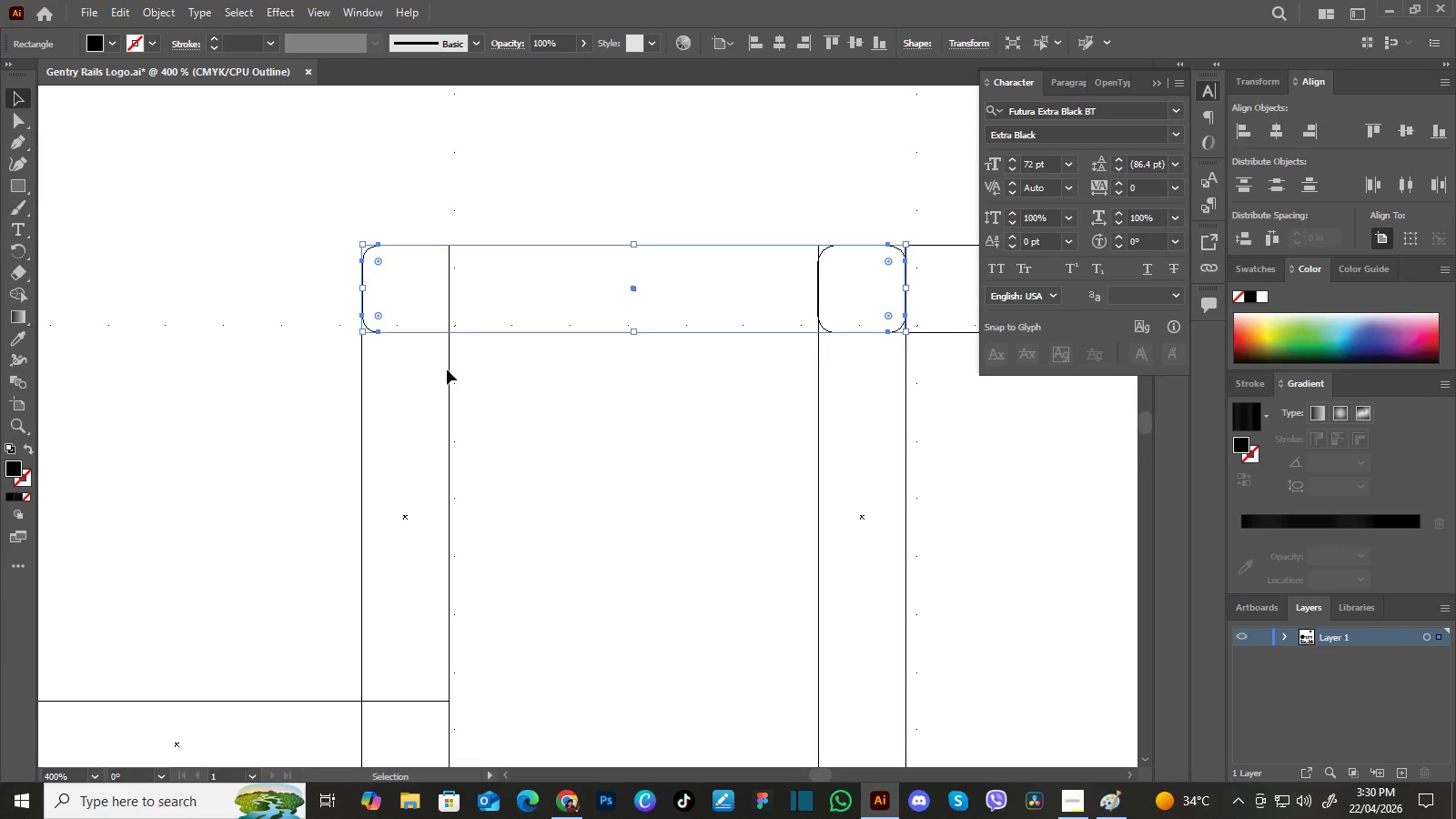 
key(Control+Z)
 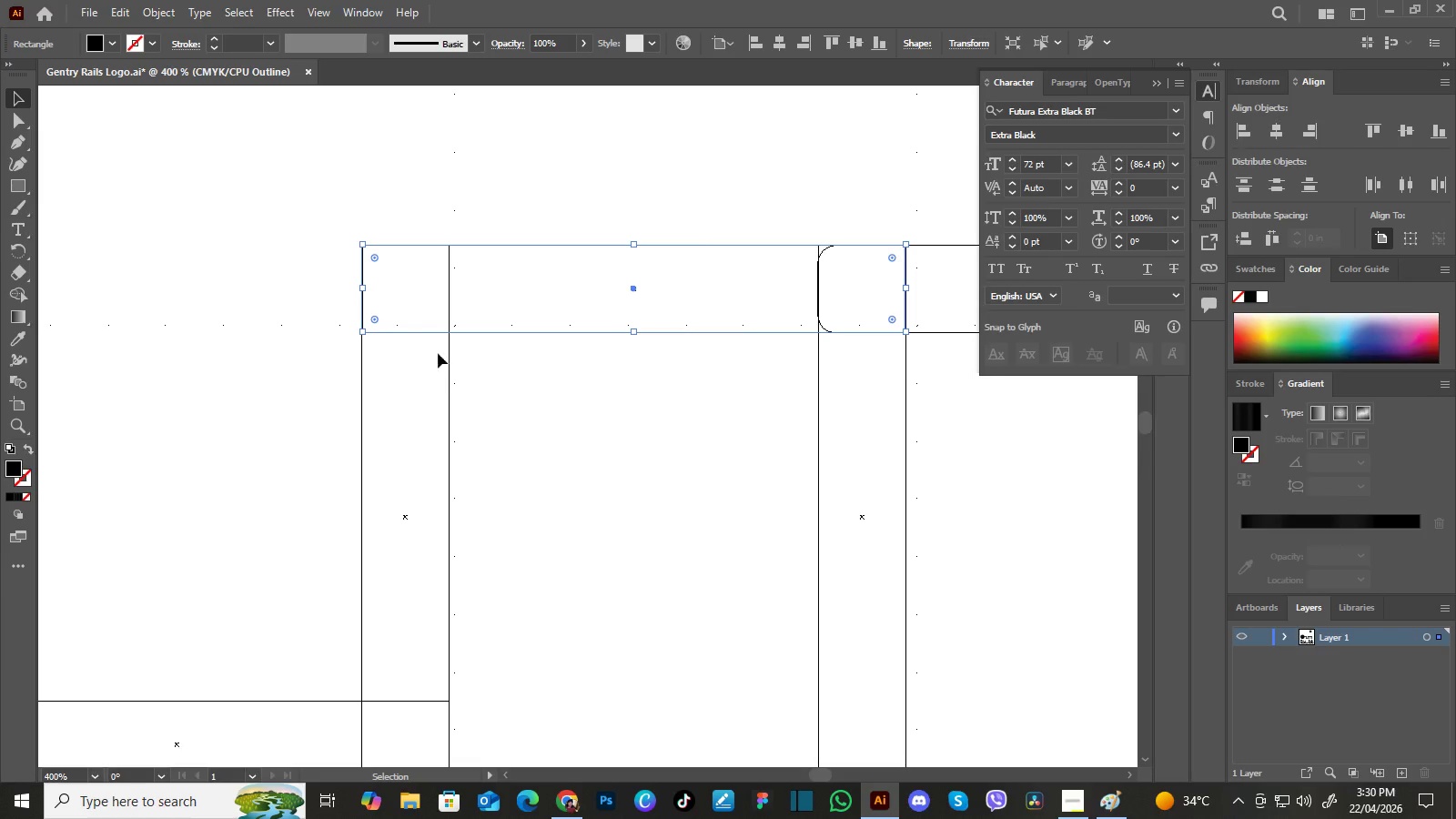 
hold_key(key=ControlLeft, duration=1.5)
left_click_drag(start_coordinate=[376, 257], to_coordinate=[383, 260])
 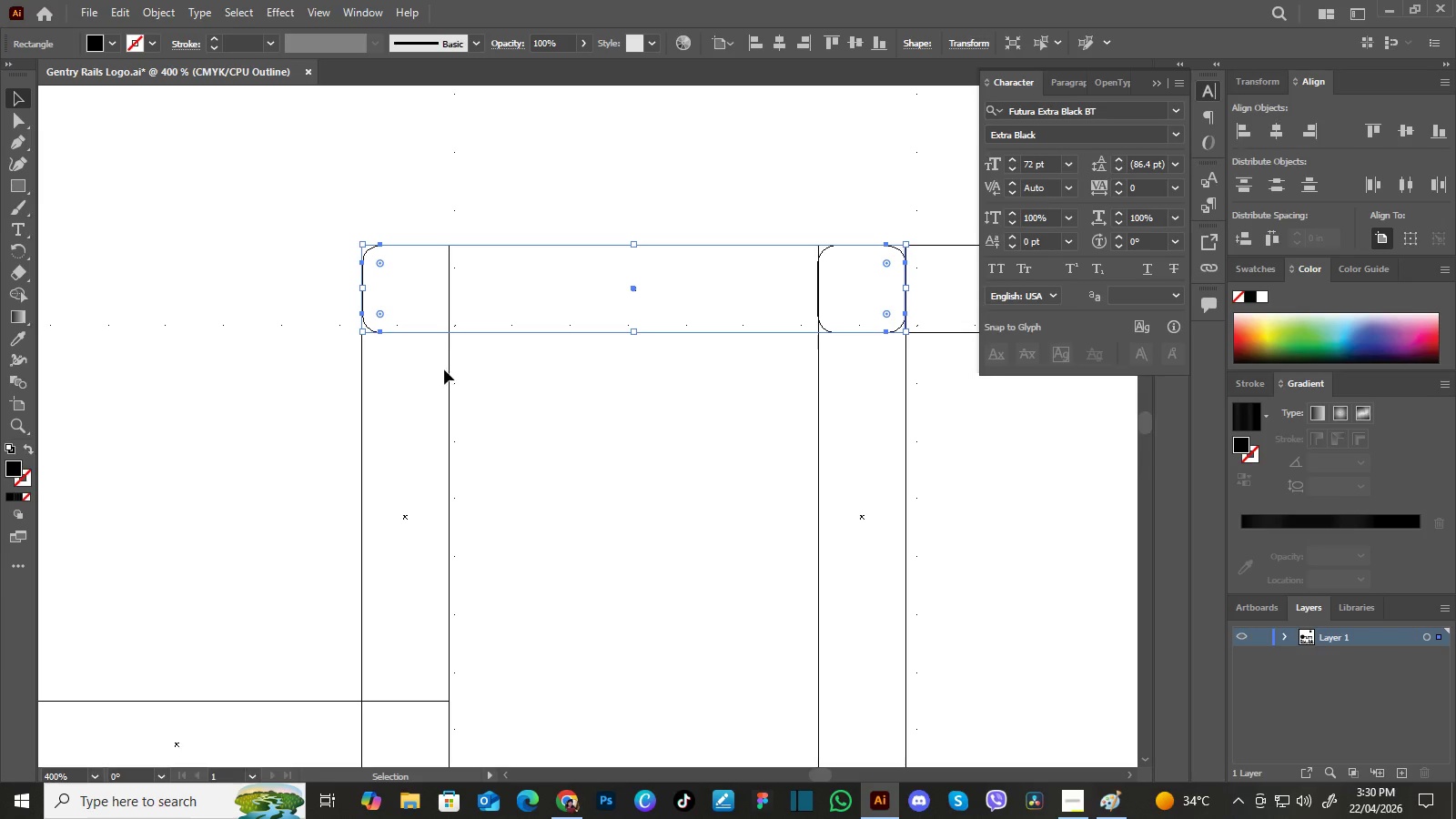 
key(Control+ControlLeft)
 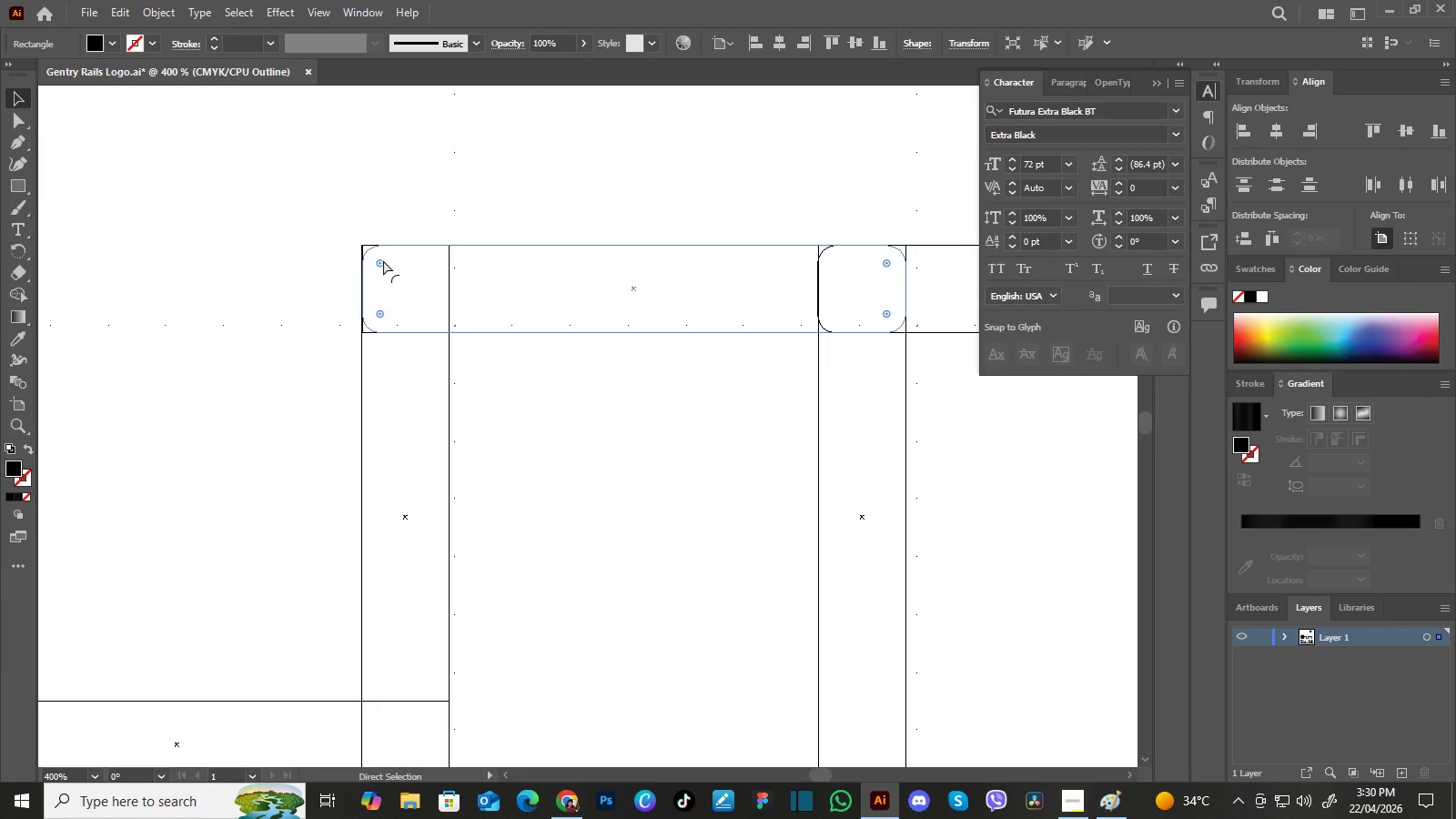 
key(Control+ControlLeft)
 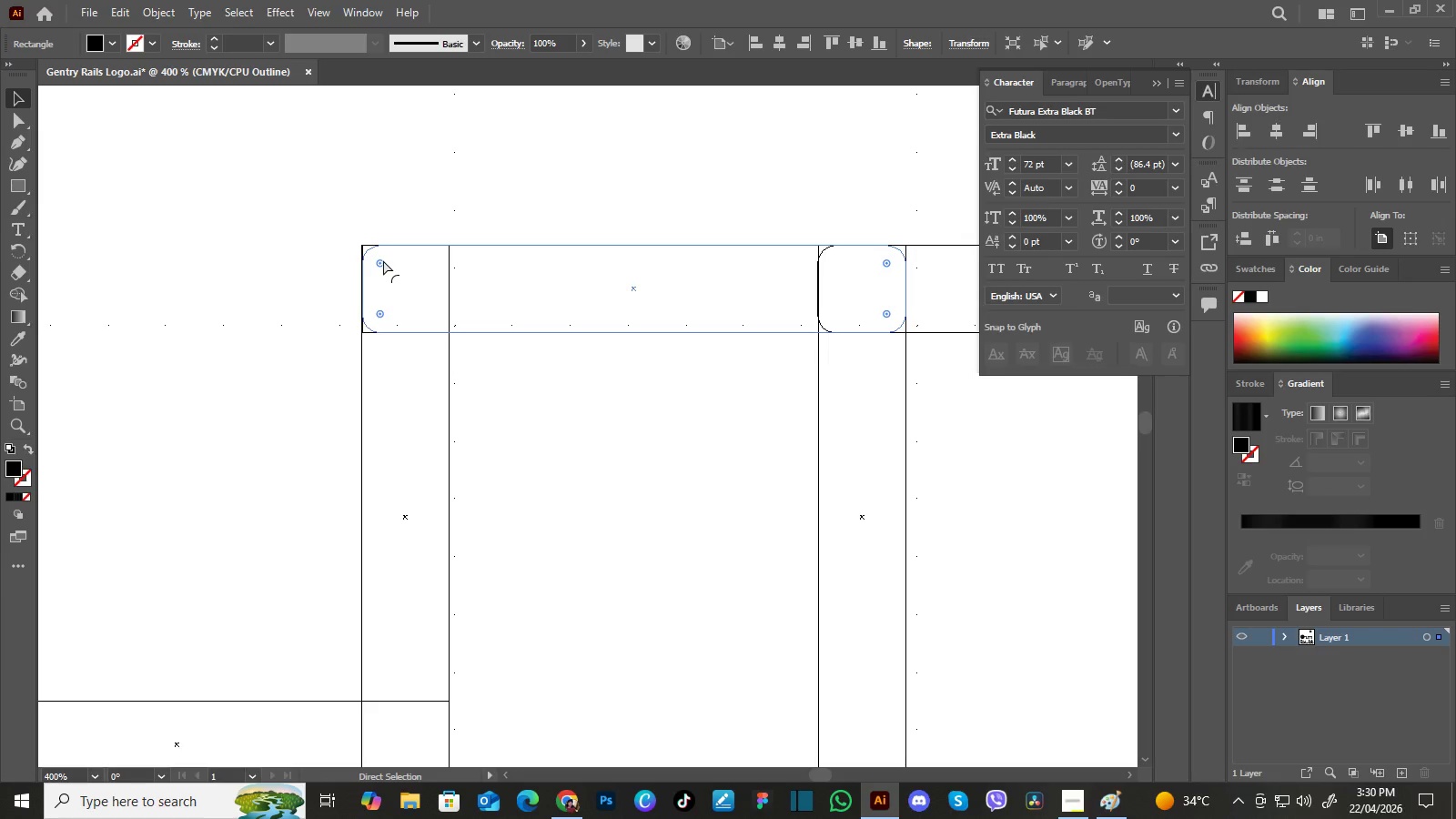 
key(Control+ControlLeft)
 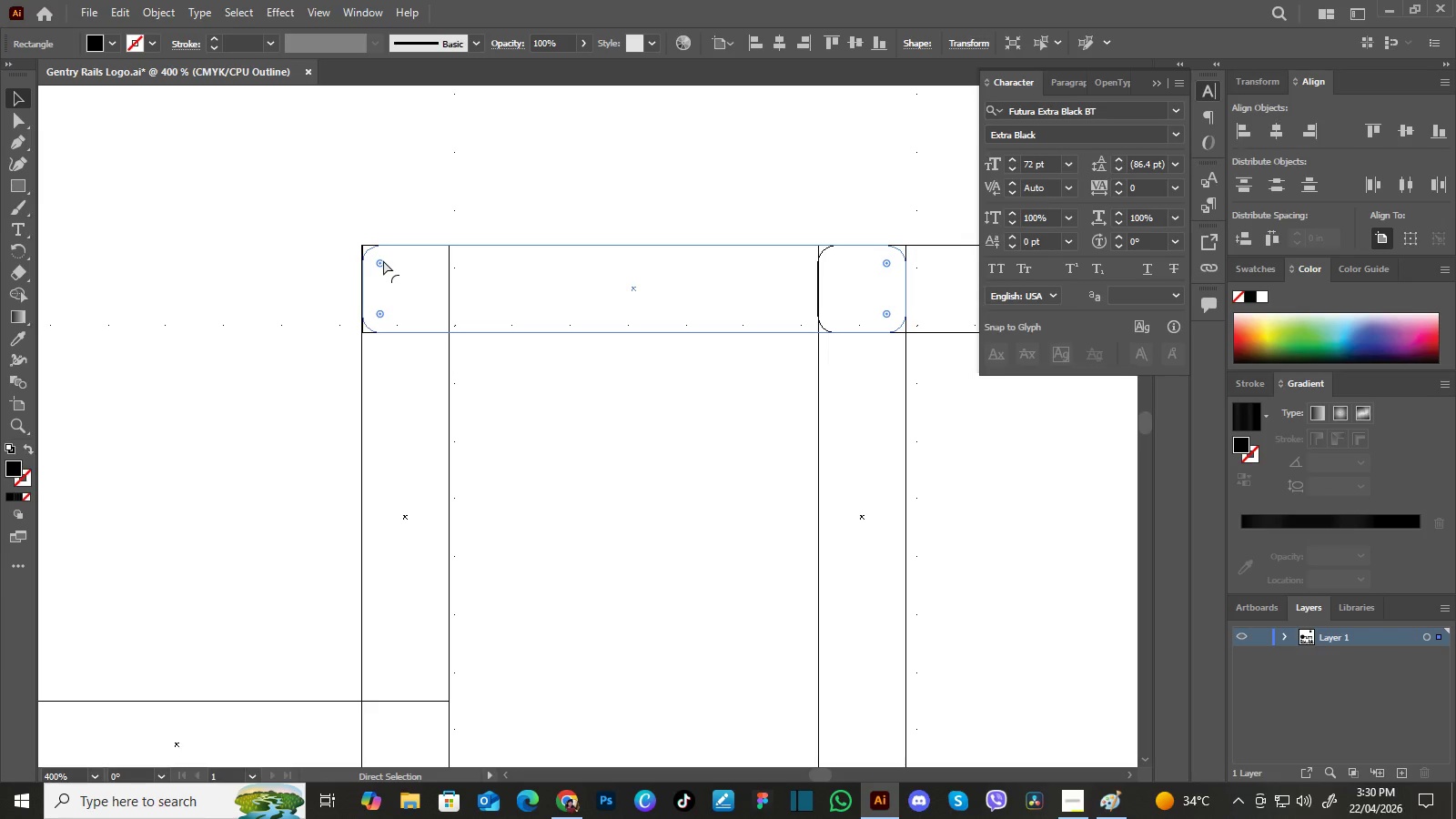 
key(Control+ControlLeft)
 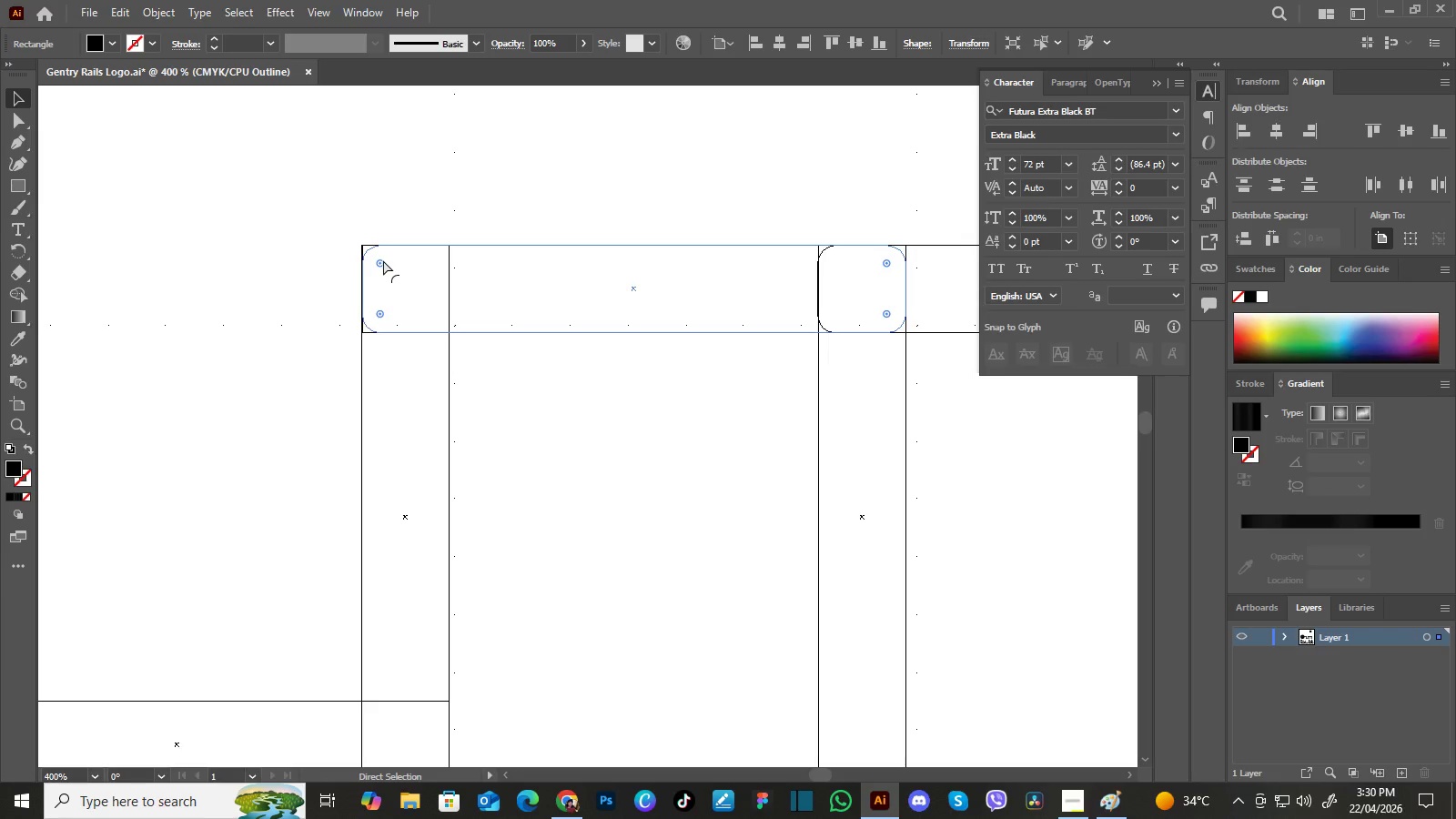 
key(Control+ControlLeft)
 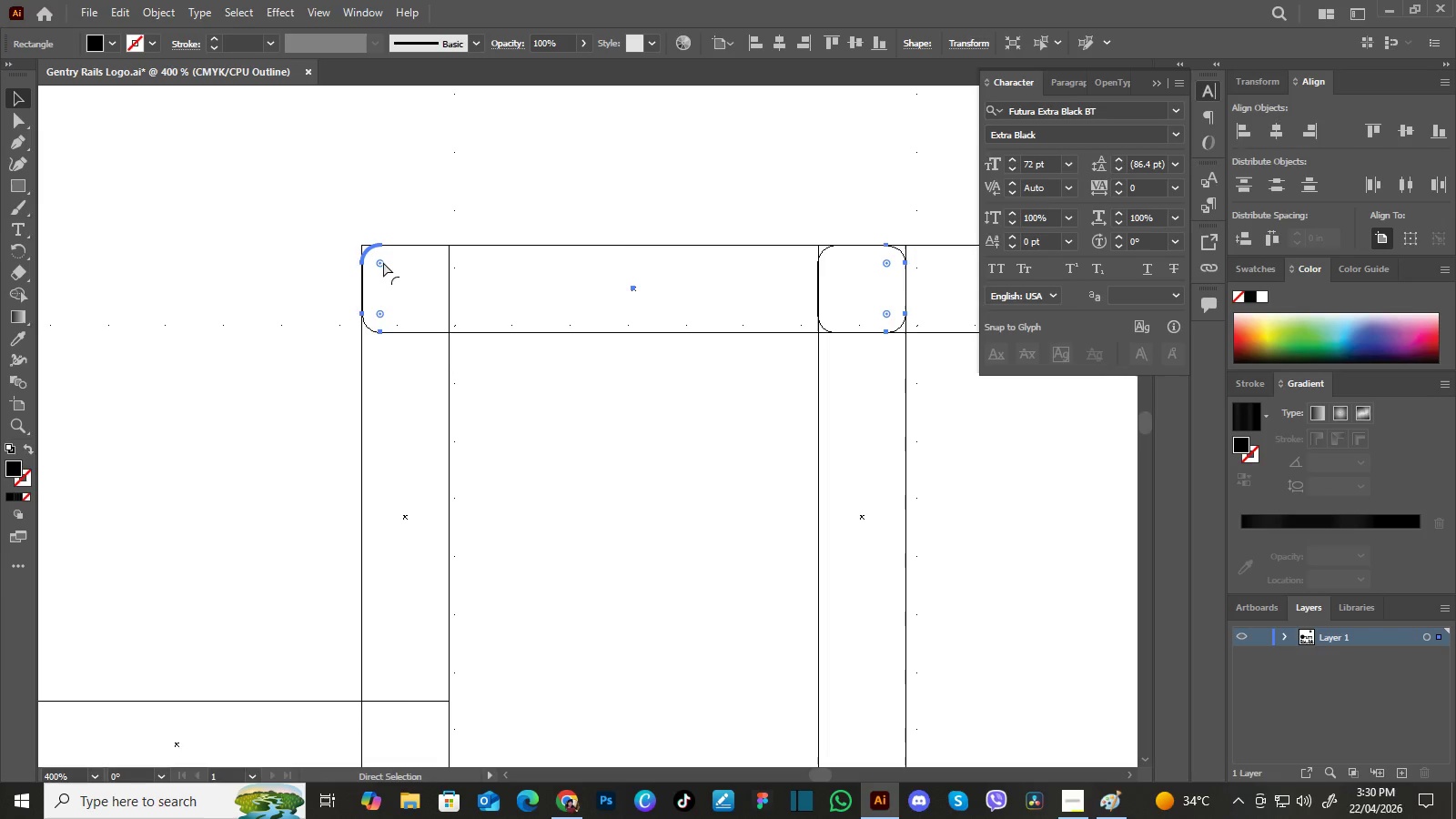 
key(Control+ControlLeft)
 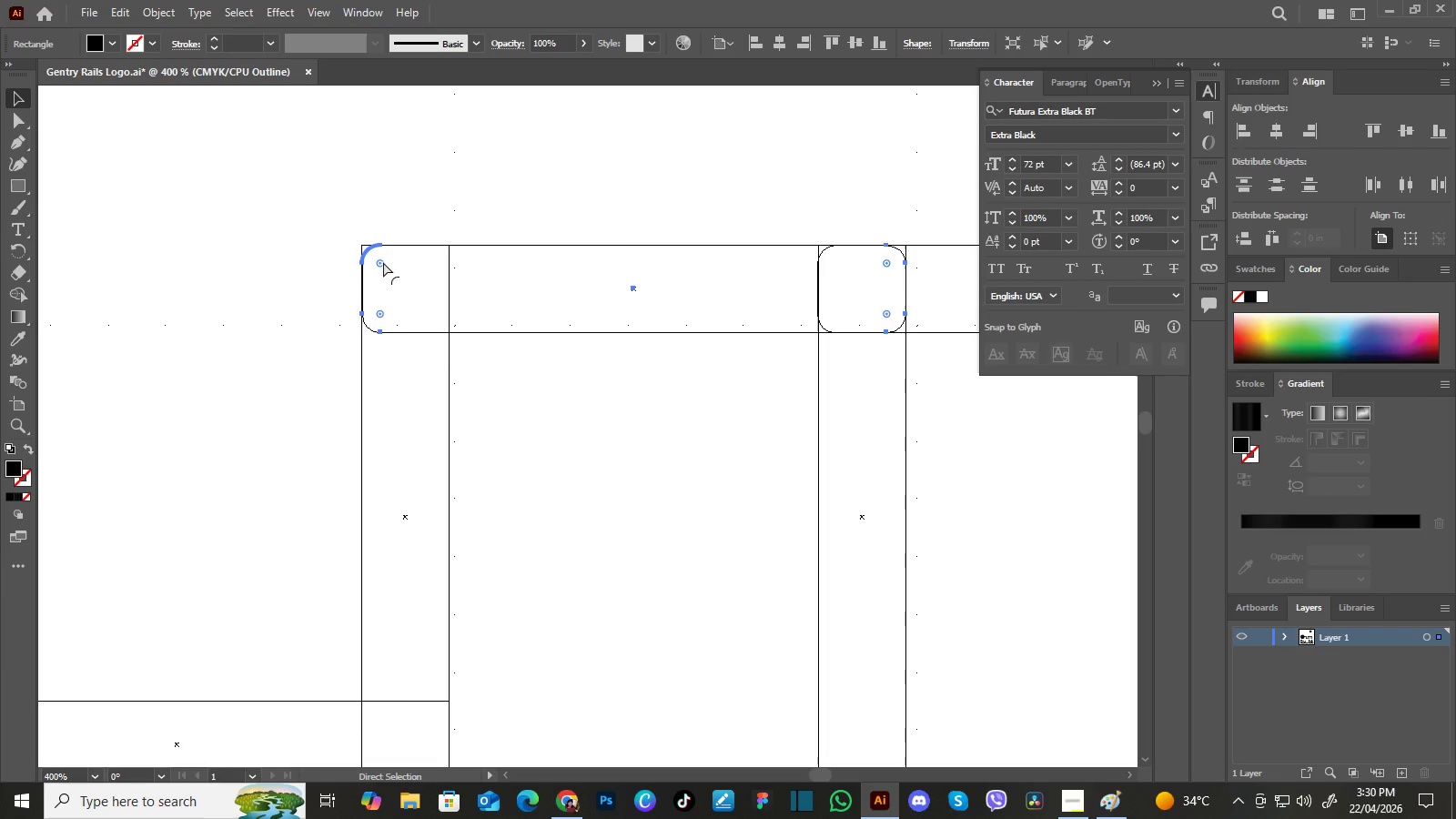 
key(Control+ControlLeft)
 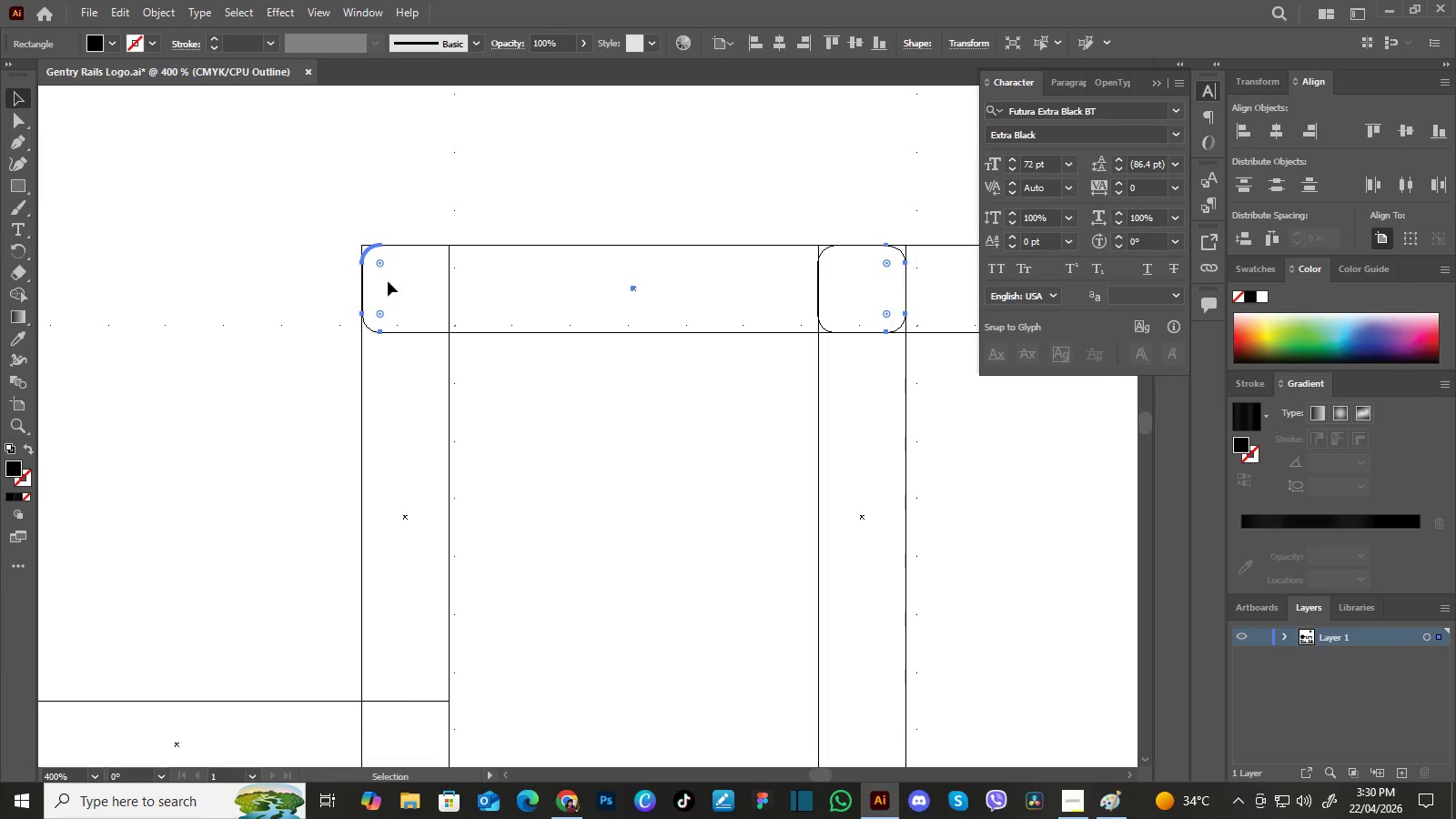 
key(Control+ControlLeft)
 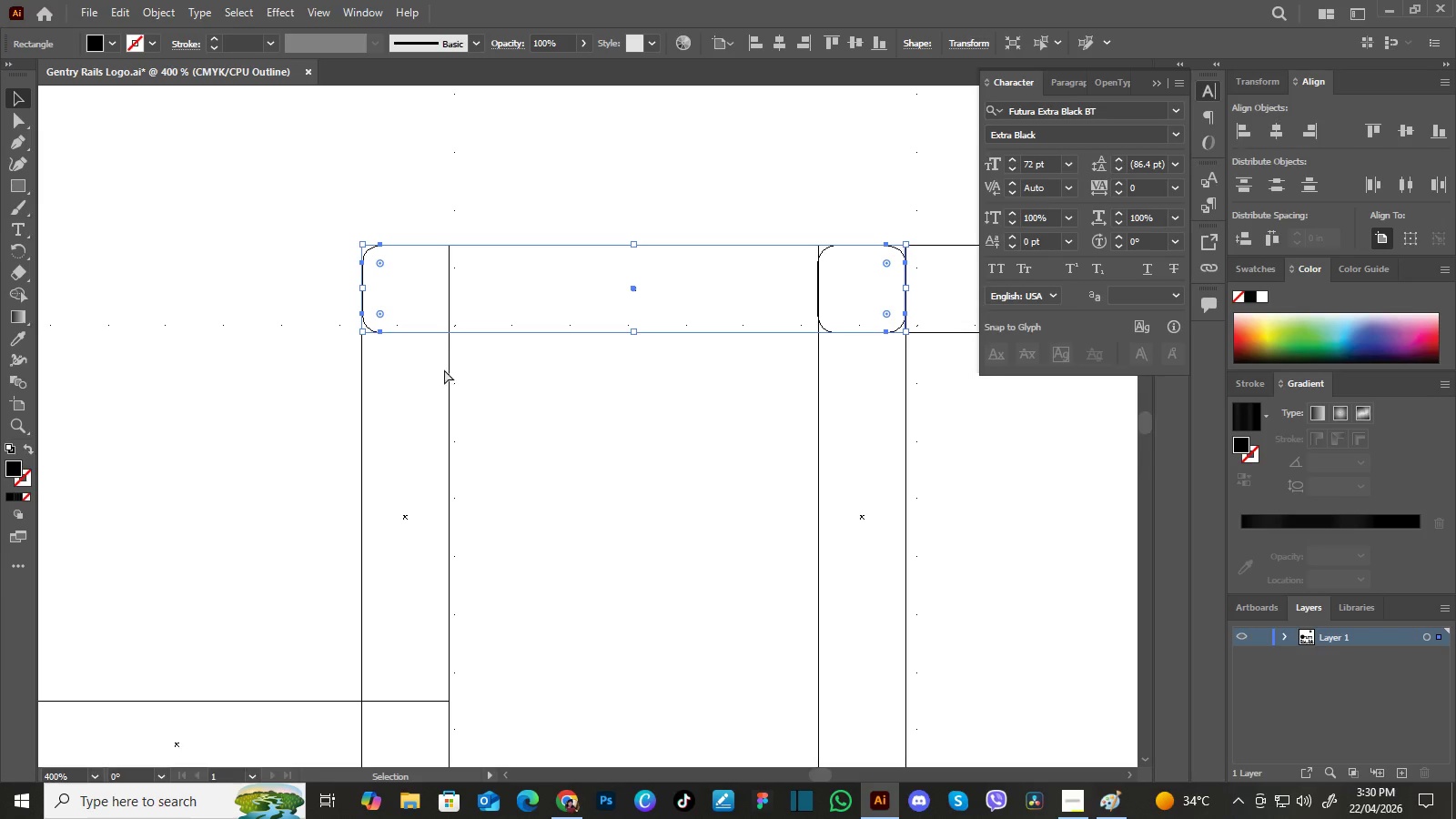 
key(Control+Z)
 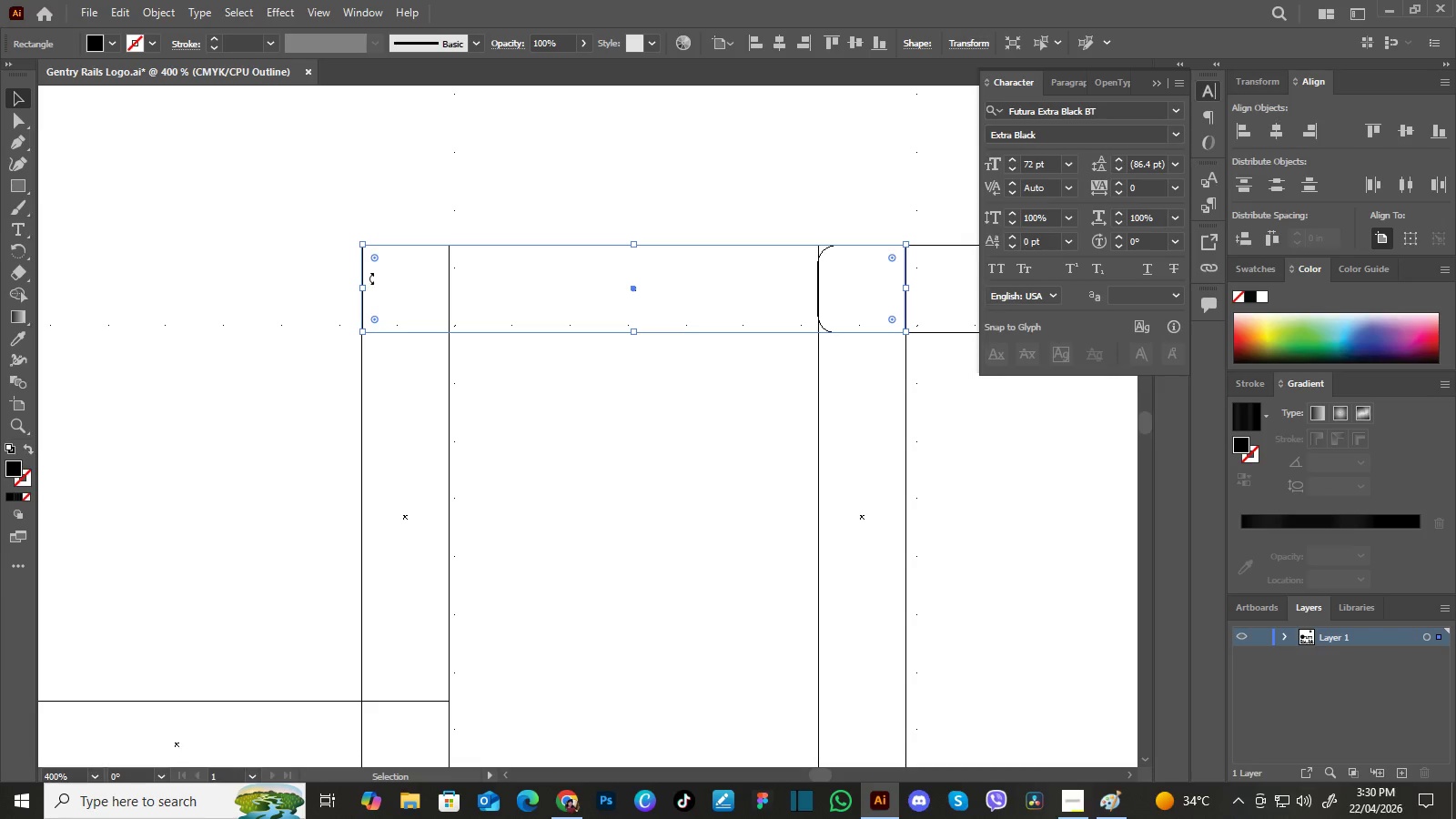 
hold_key(key=AltLeft, duration=1.5)
left_click_drag(start_coordinate=[374, 258], to_coordinate=[380, 262])
 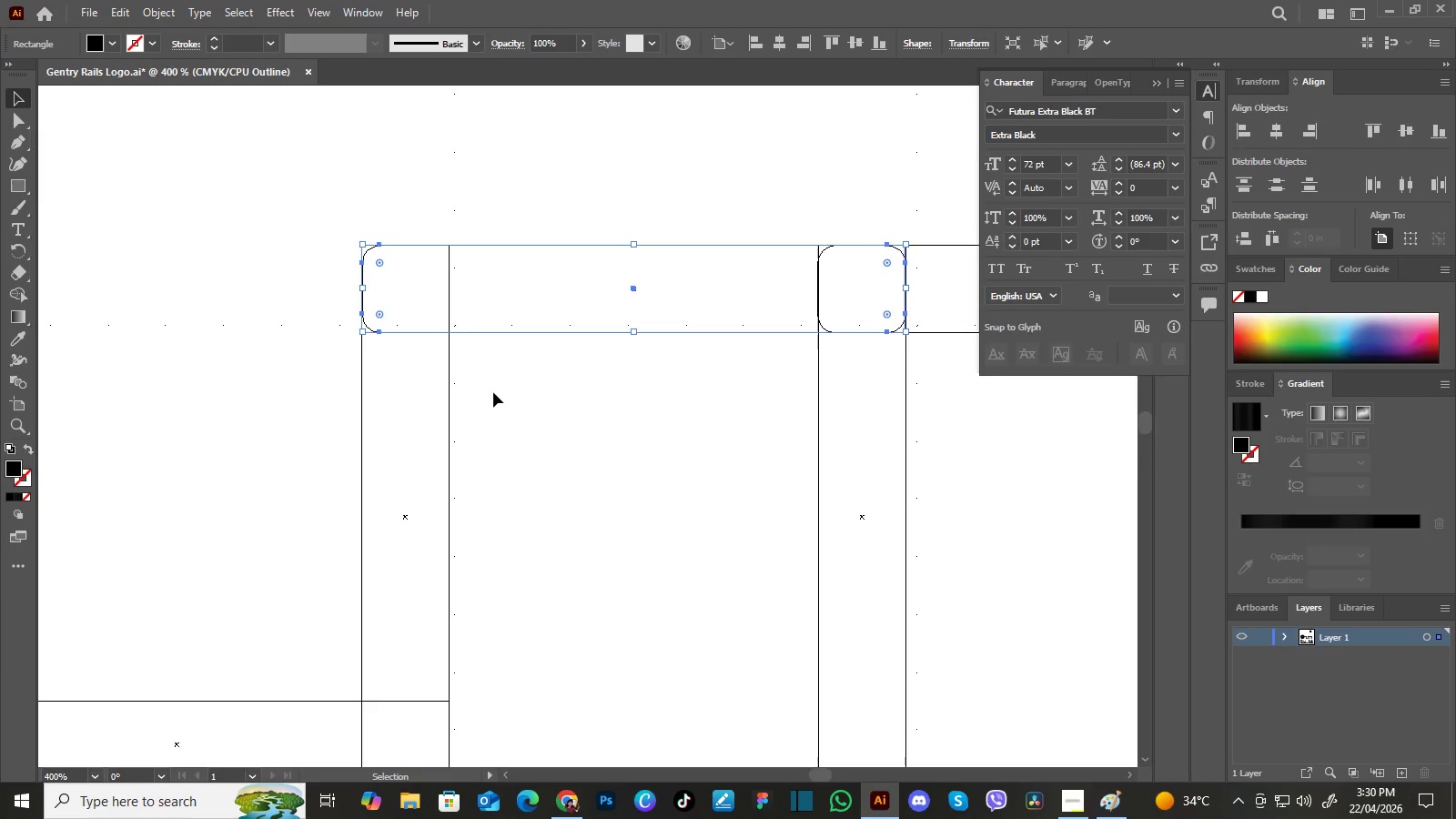 
hold_key(key=AltLeft, duration=0.61)
 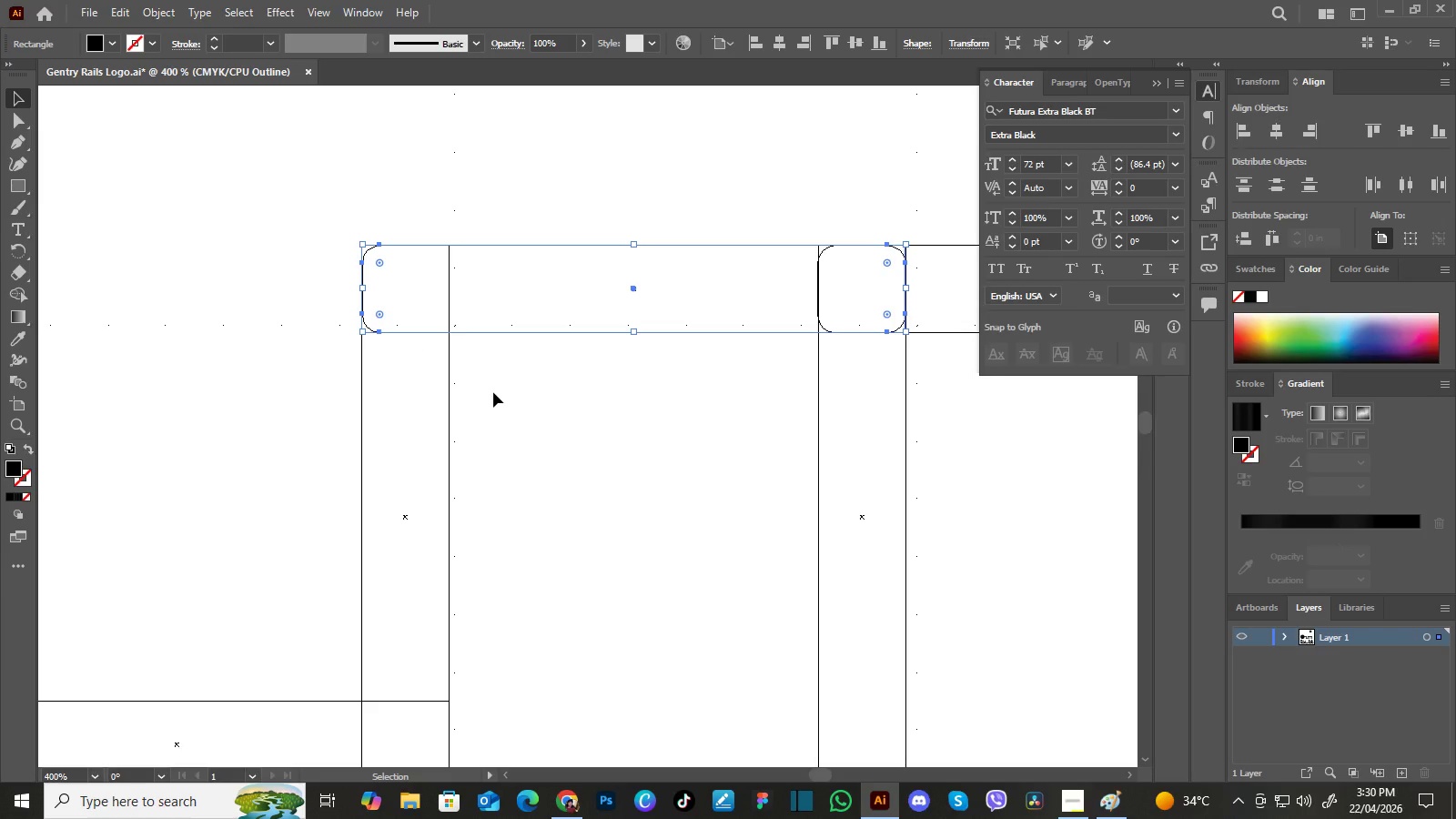 
key(Control+Z)
 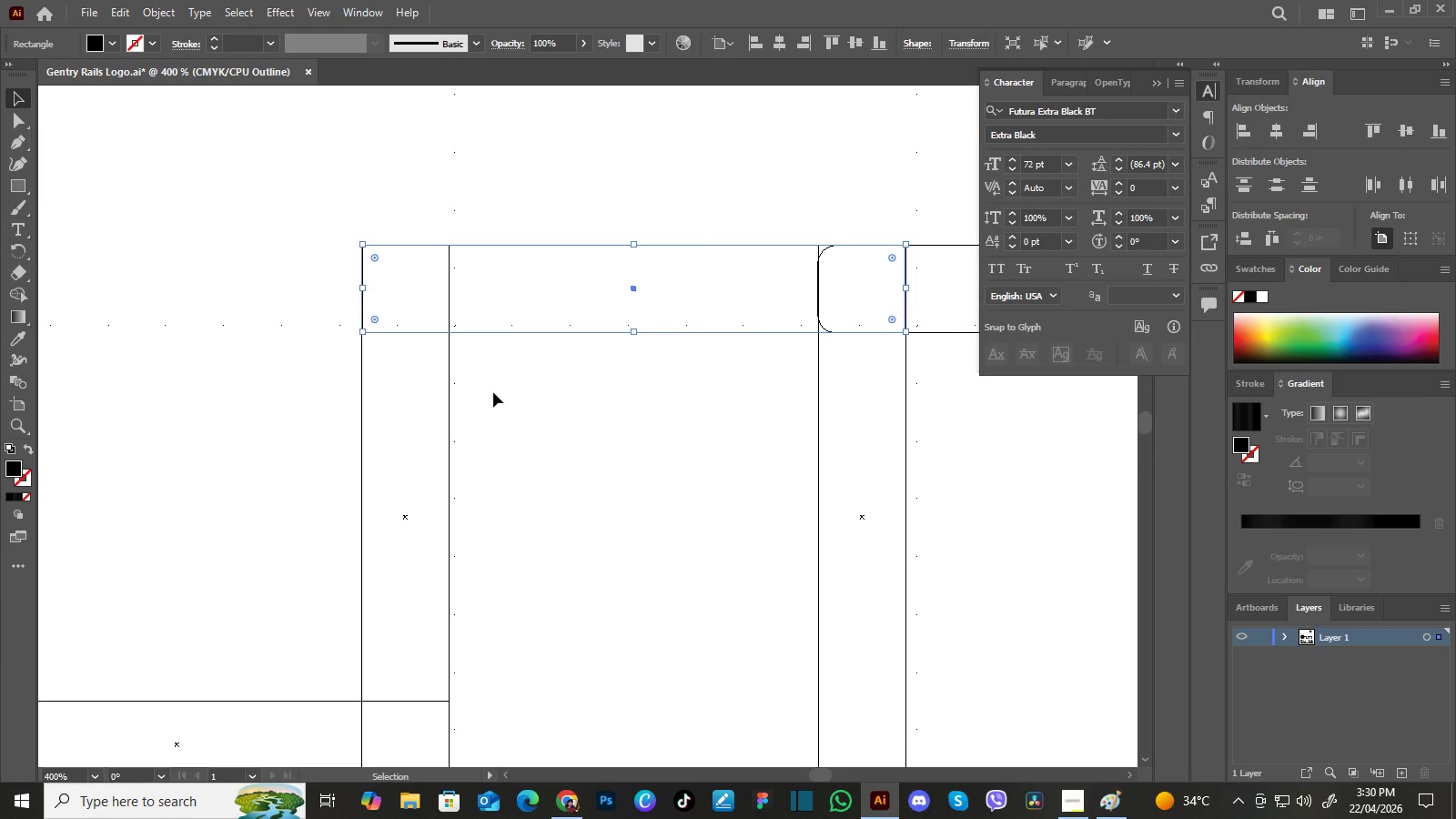 
left_click([493, 392])
 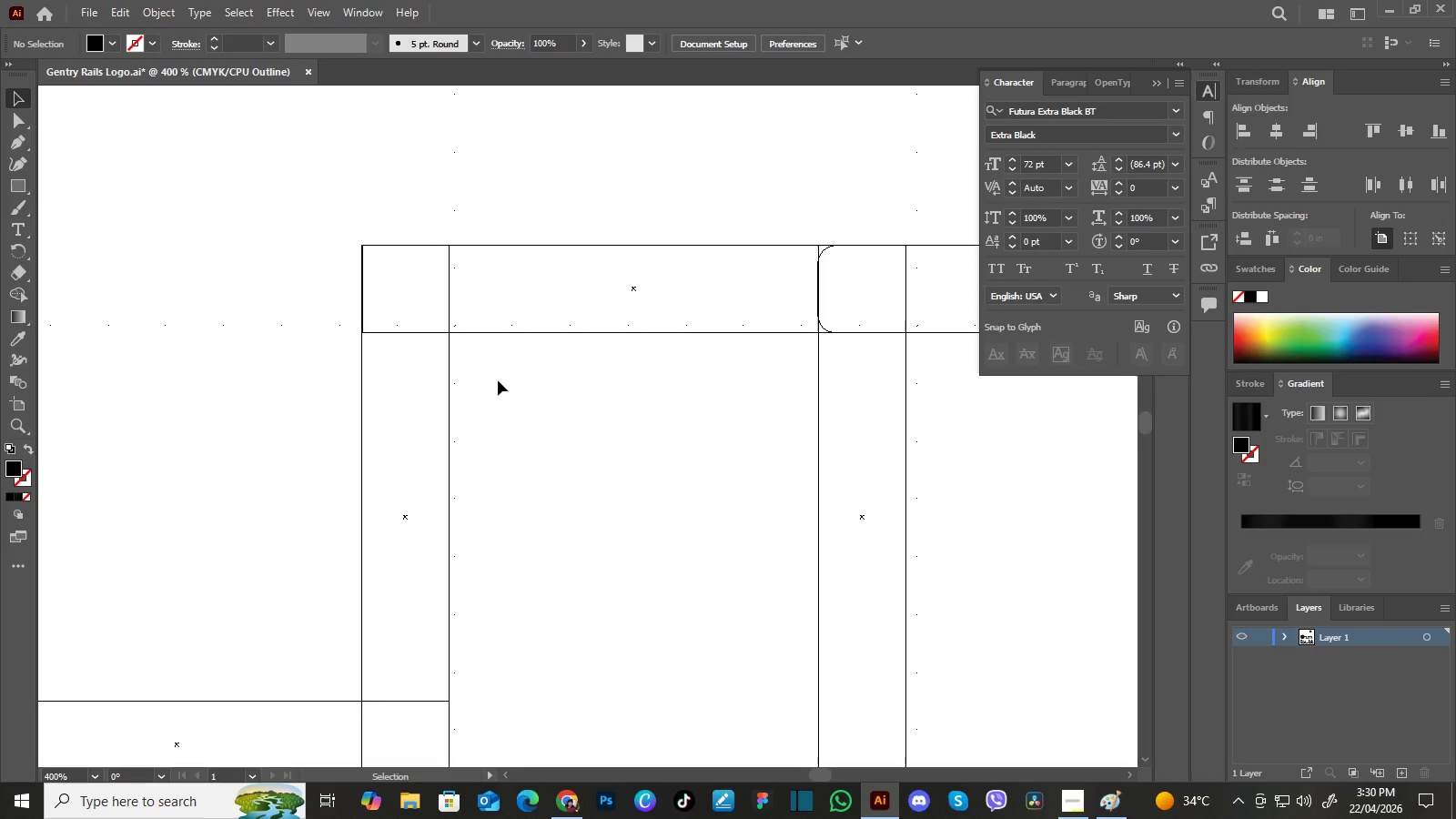 
left_click([420, 312])
 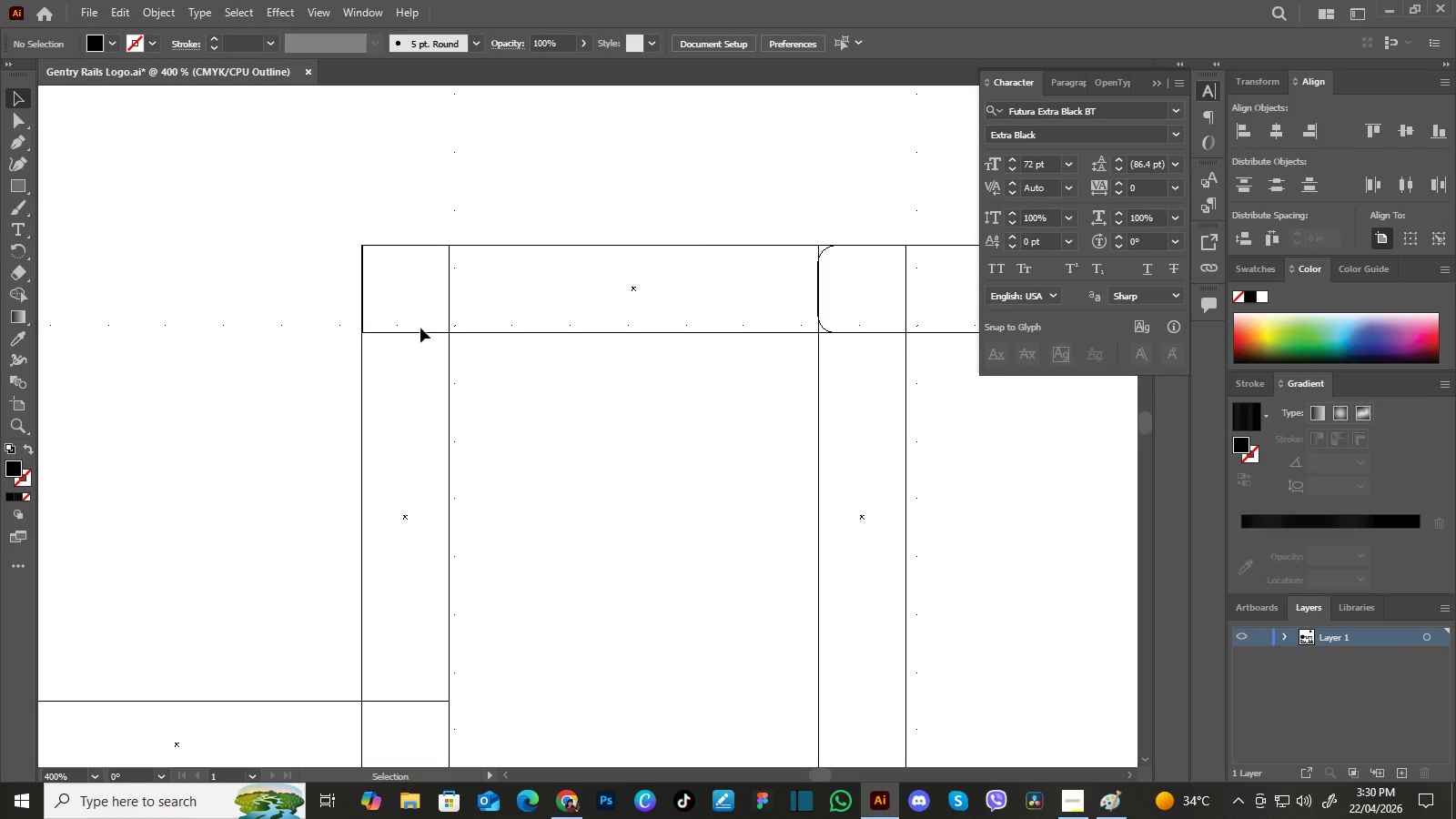 
left_click([420, 330])
 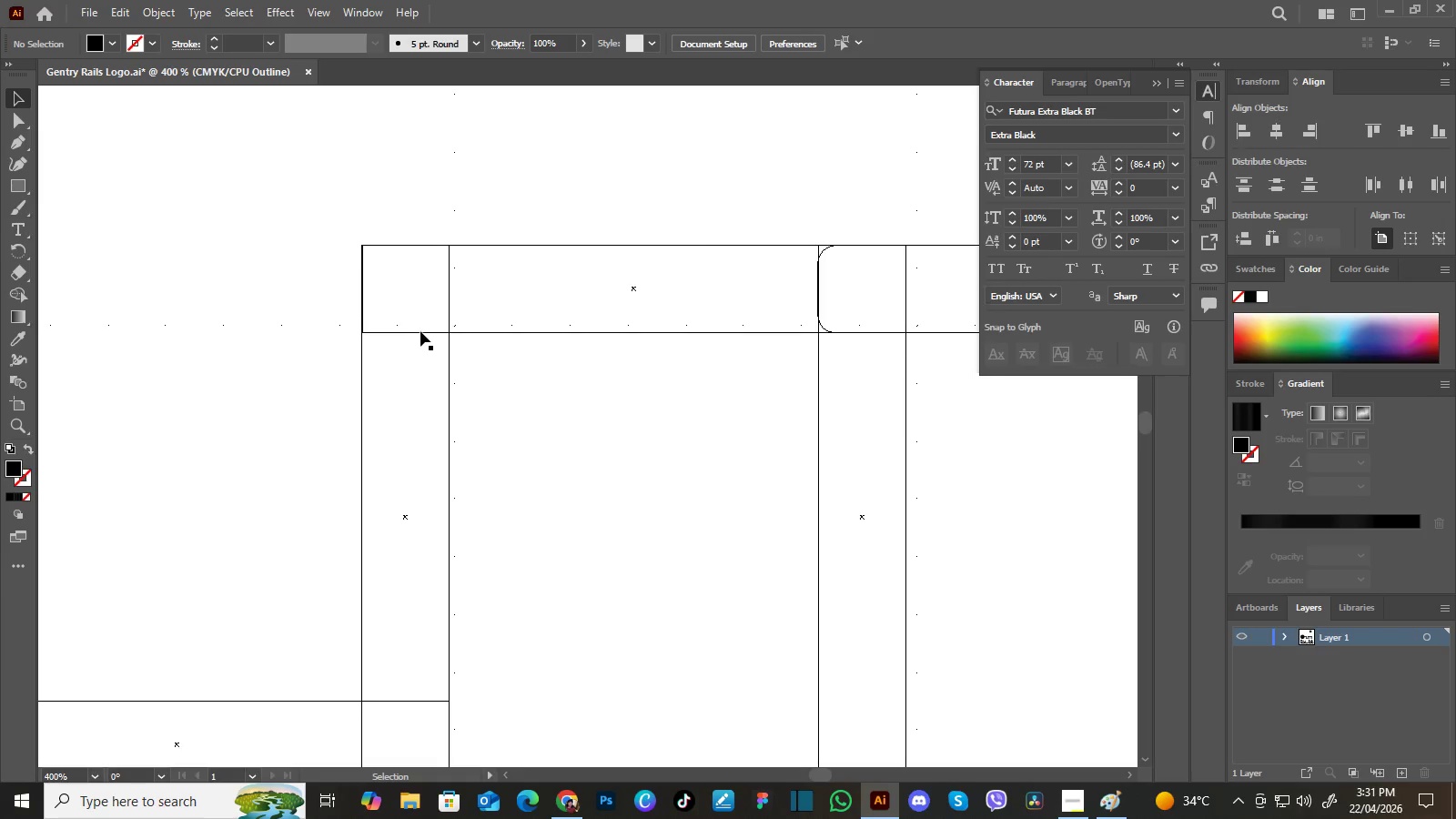 
left_click([420, 331])
 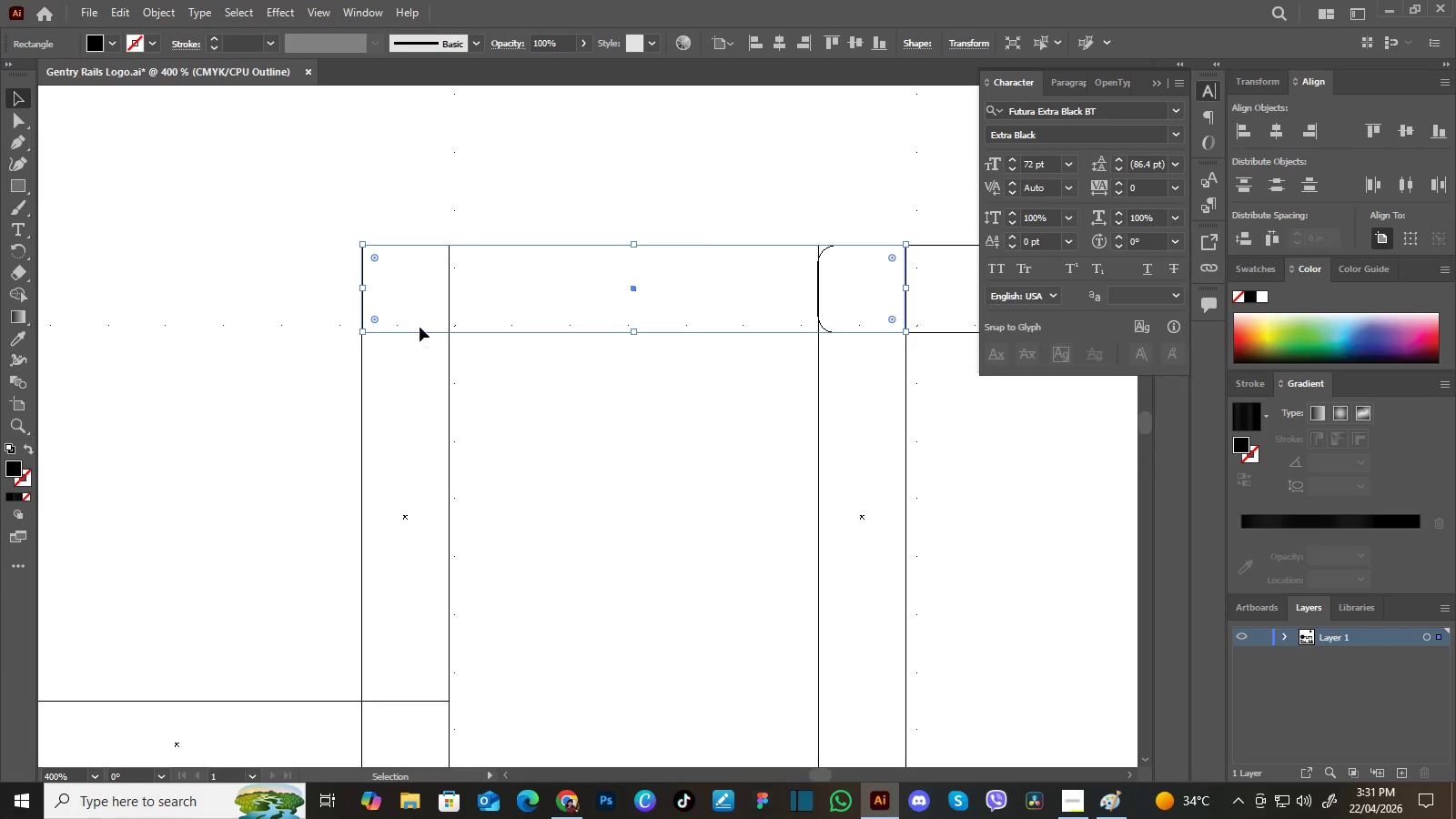 
hold_key(key=ControlLeft, duration=1.5)
left_click_drag(start_coordinate=[375, 258], to_coordinate=[380, 261])
 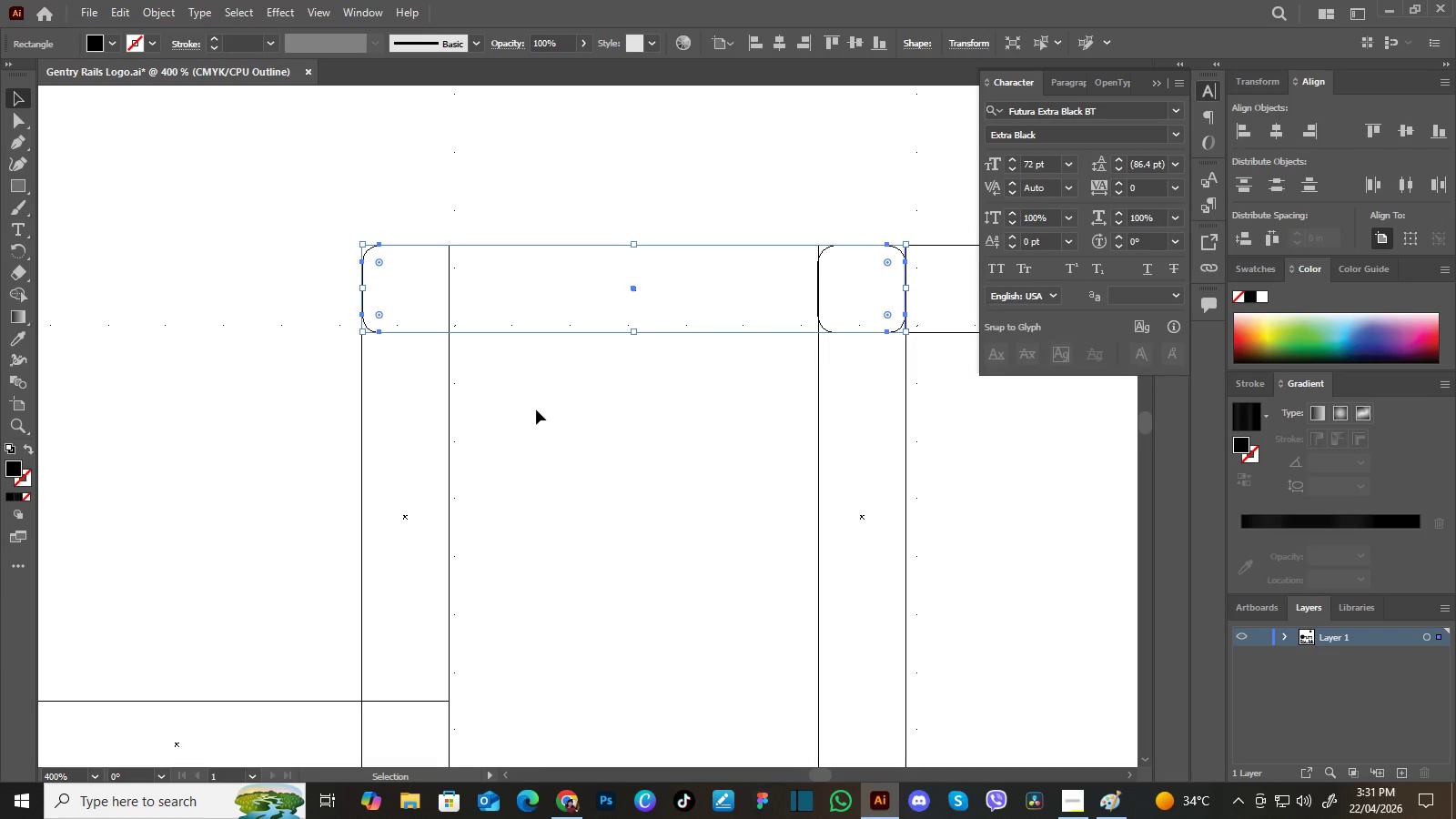 
hold_key(key=ControlLeft, duration=1.52)
 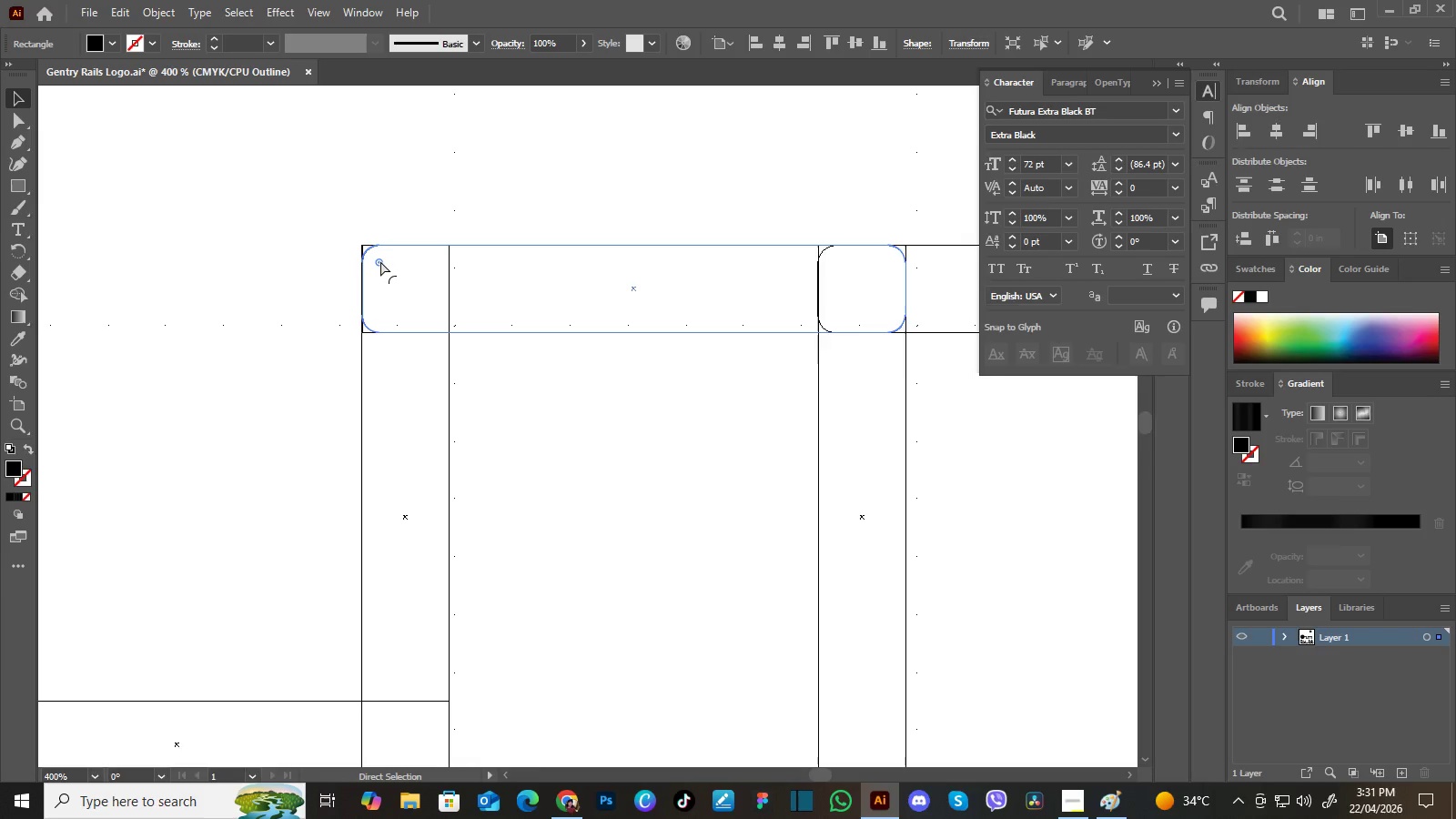 
hold_key(key=ControlLeft, duration=1.08)
 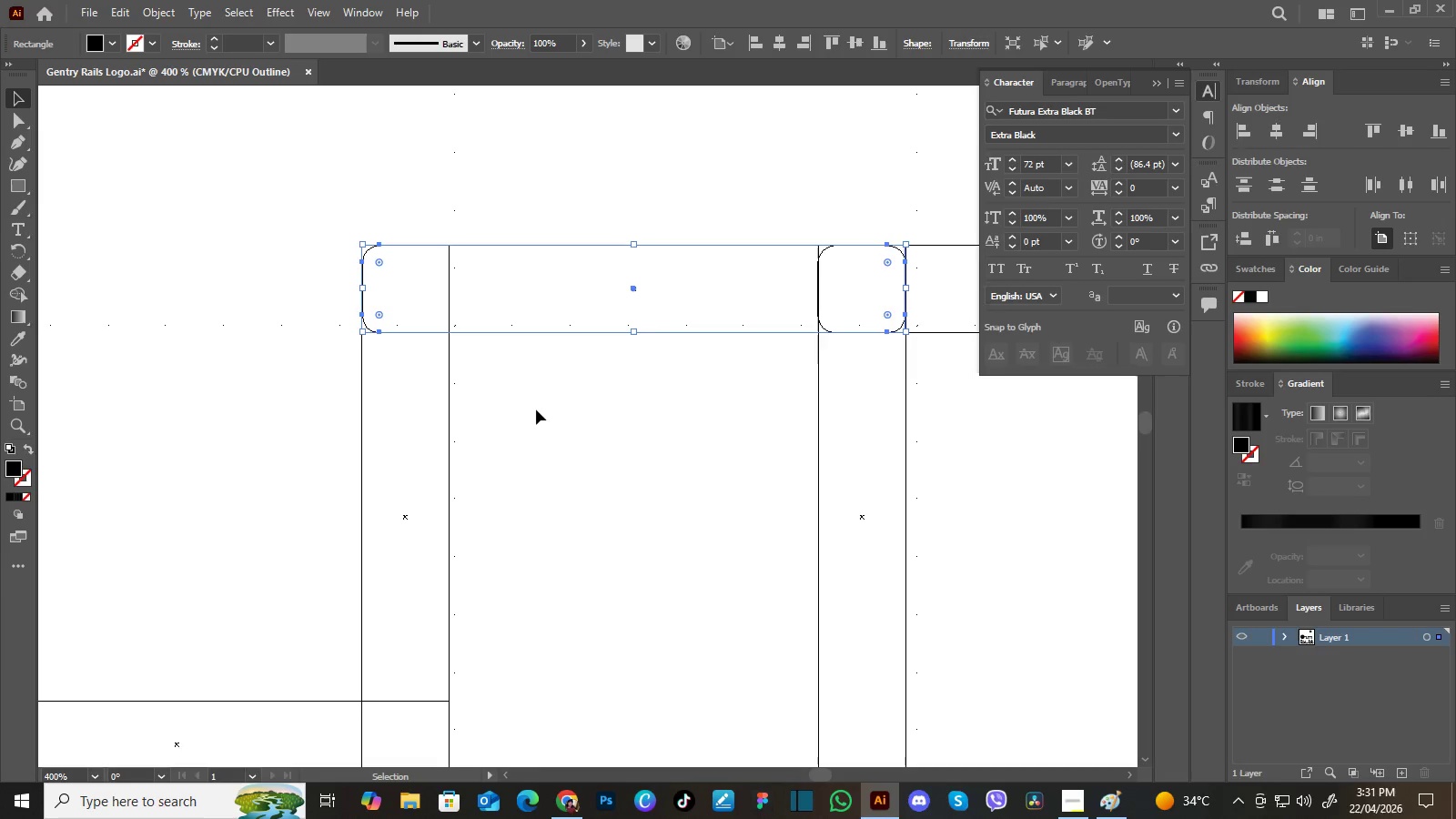 
left_click([536, 410])
 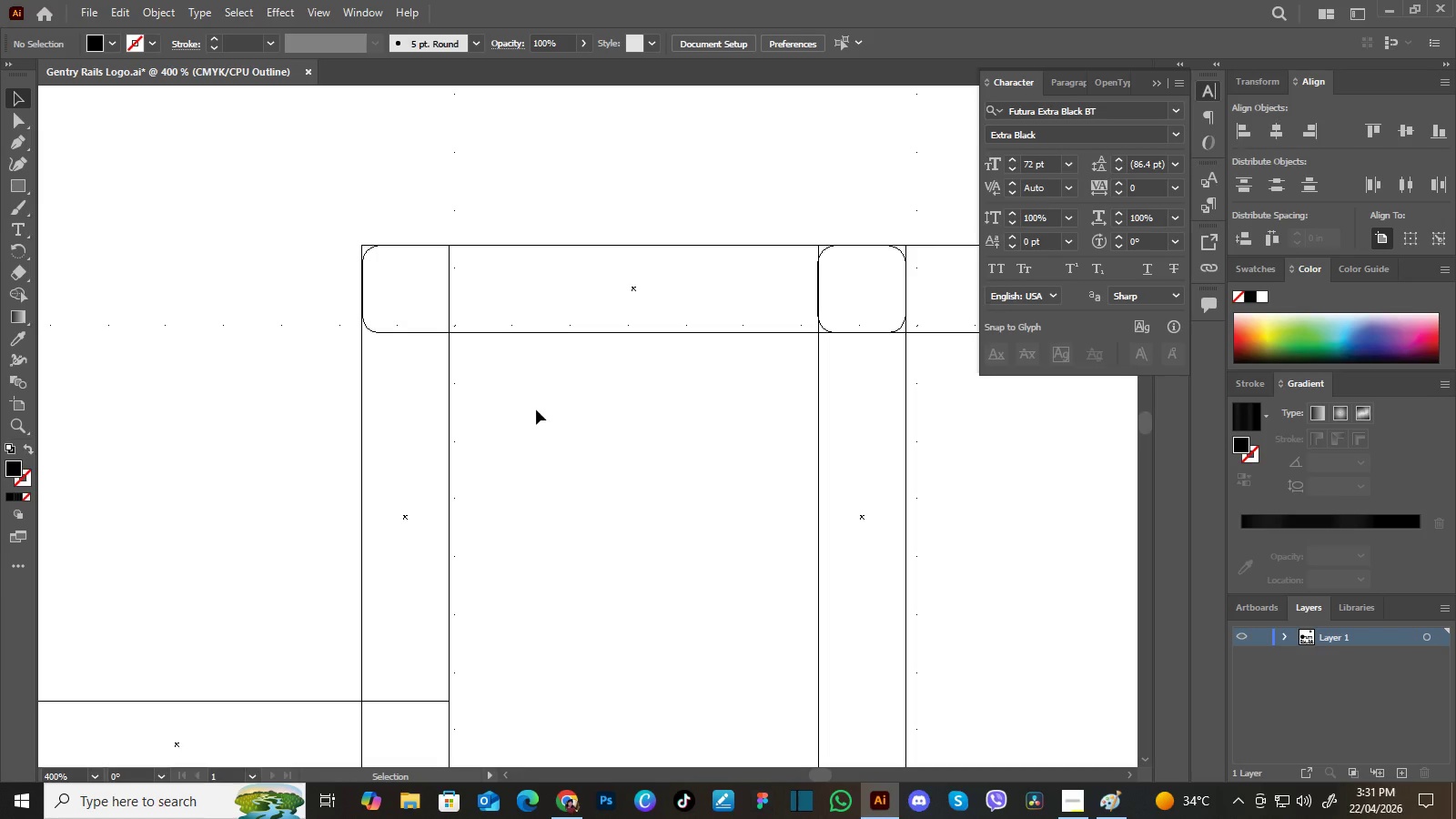 
key(Control+Y)
 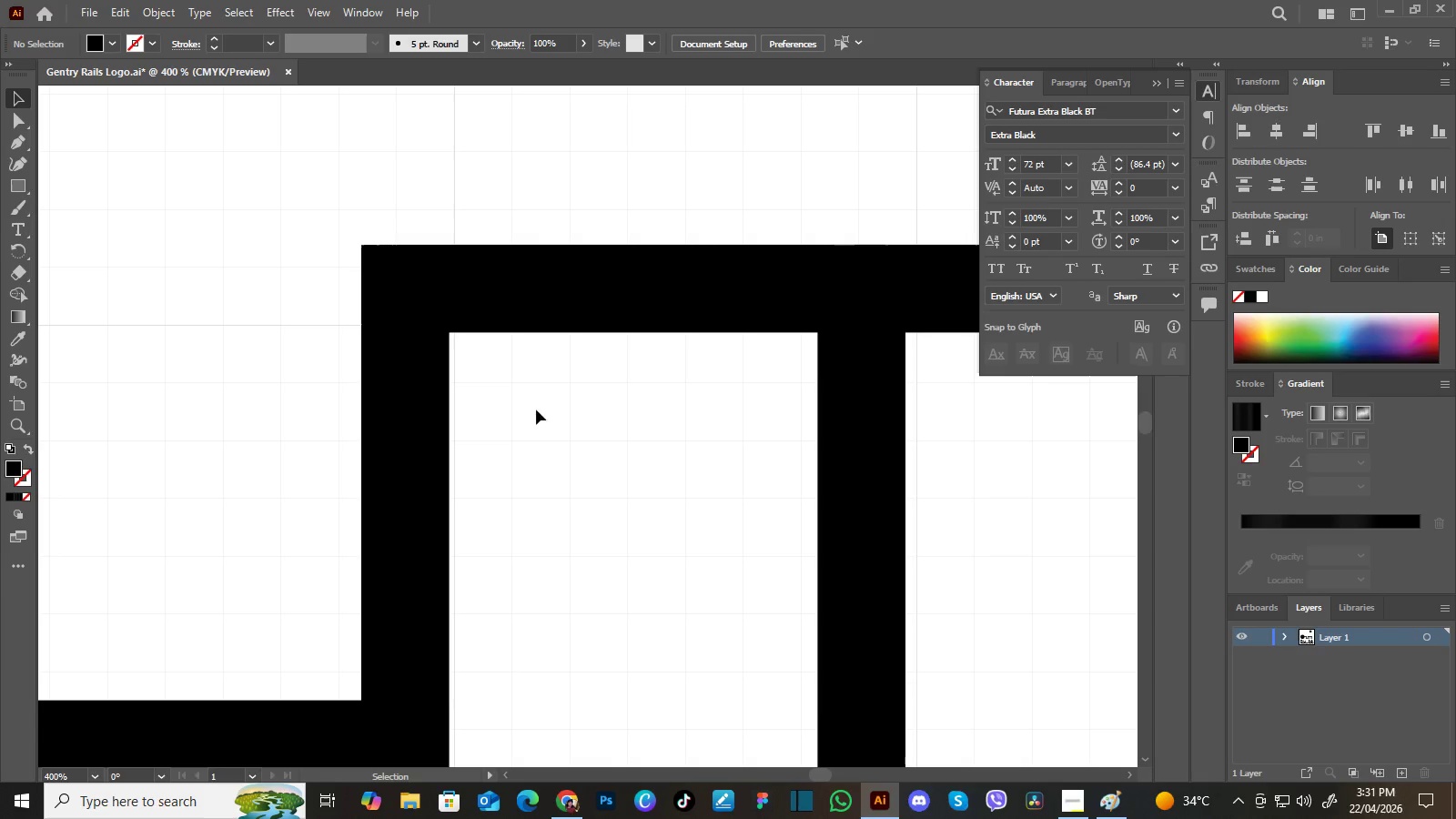 
key(Control+Y)
 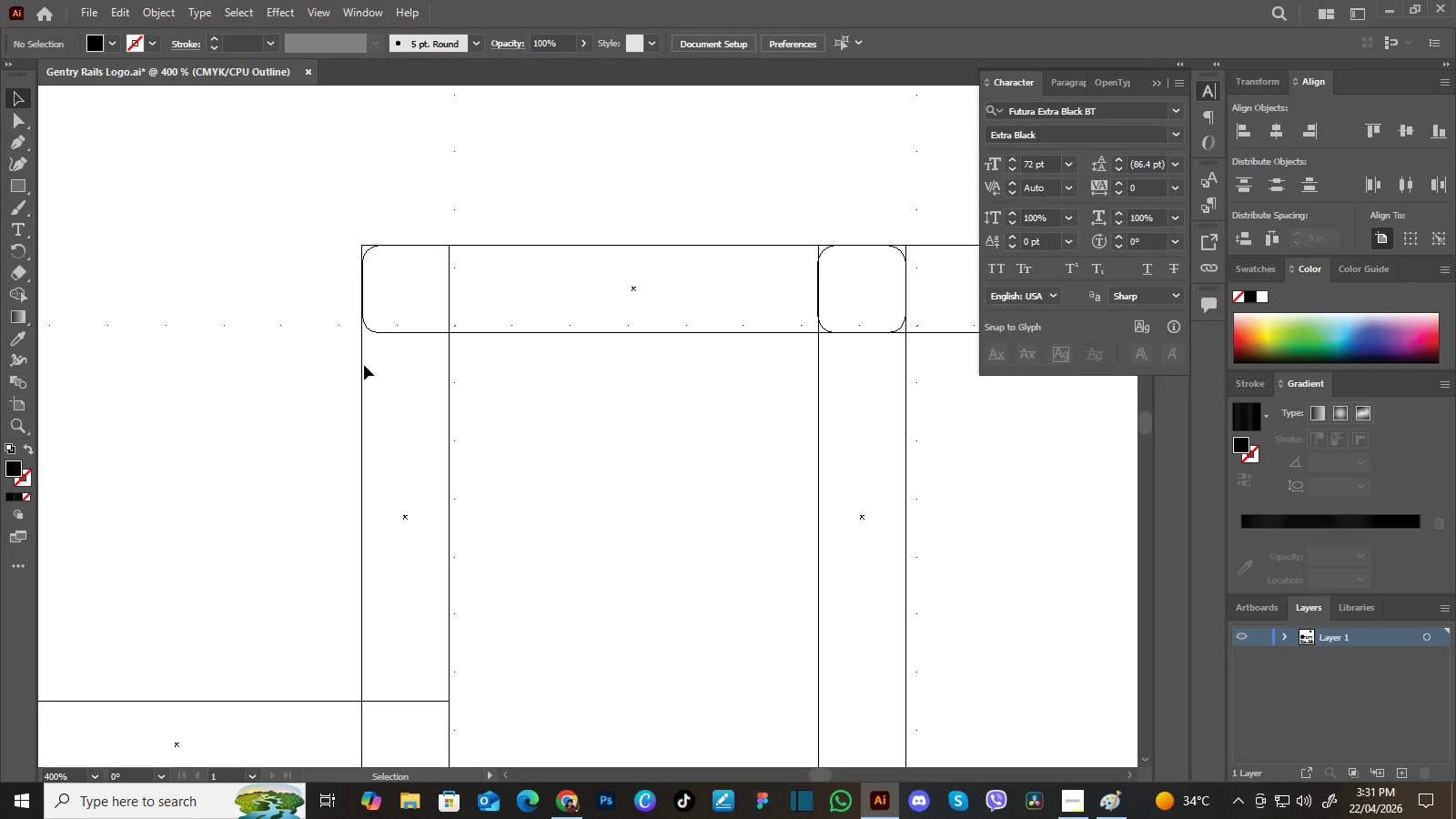 
left_click([361, 366])
 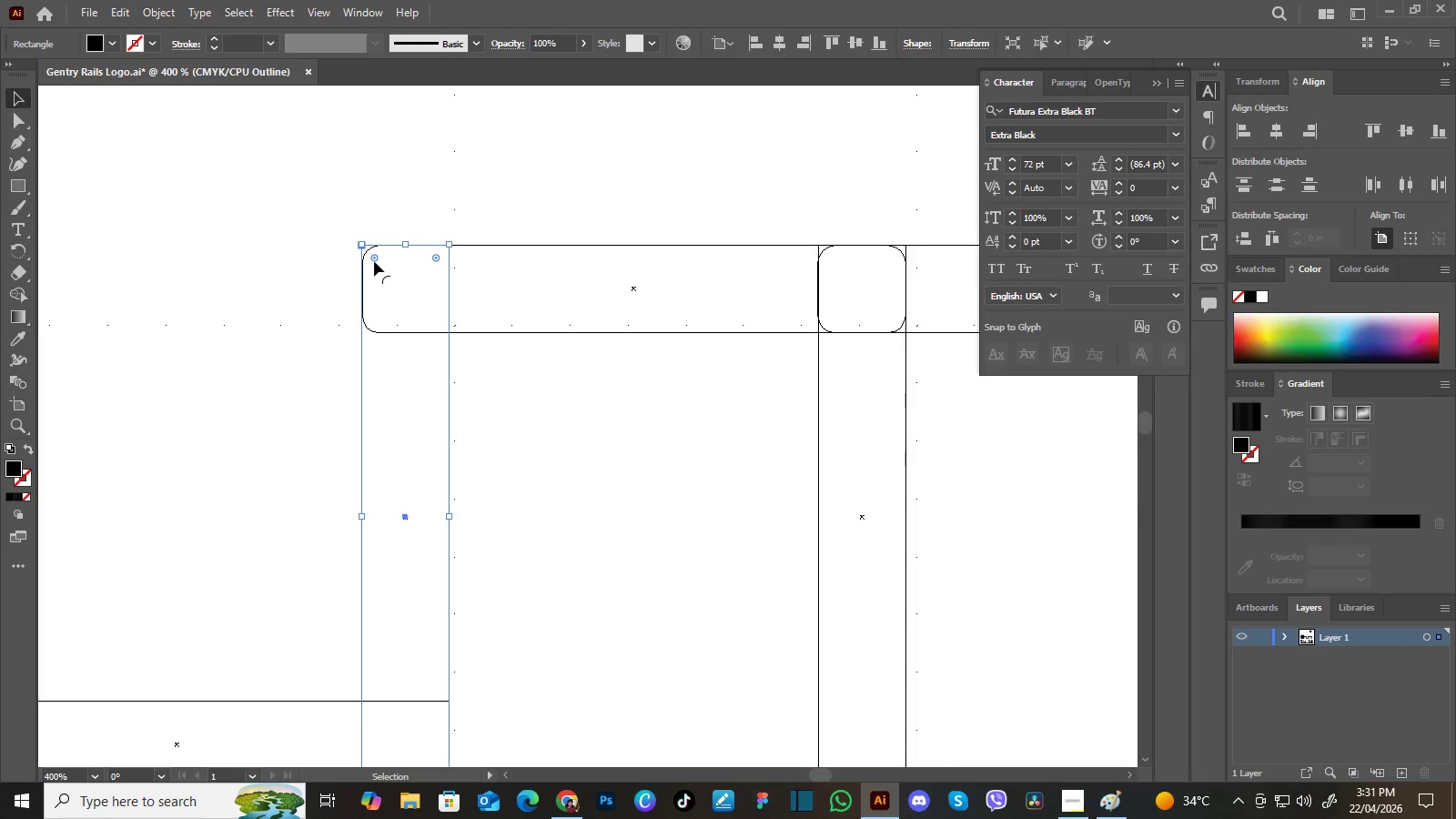 
left_click_drag(start_coordinate=[373, 258], to_coordinate=[380, 267])
 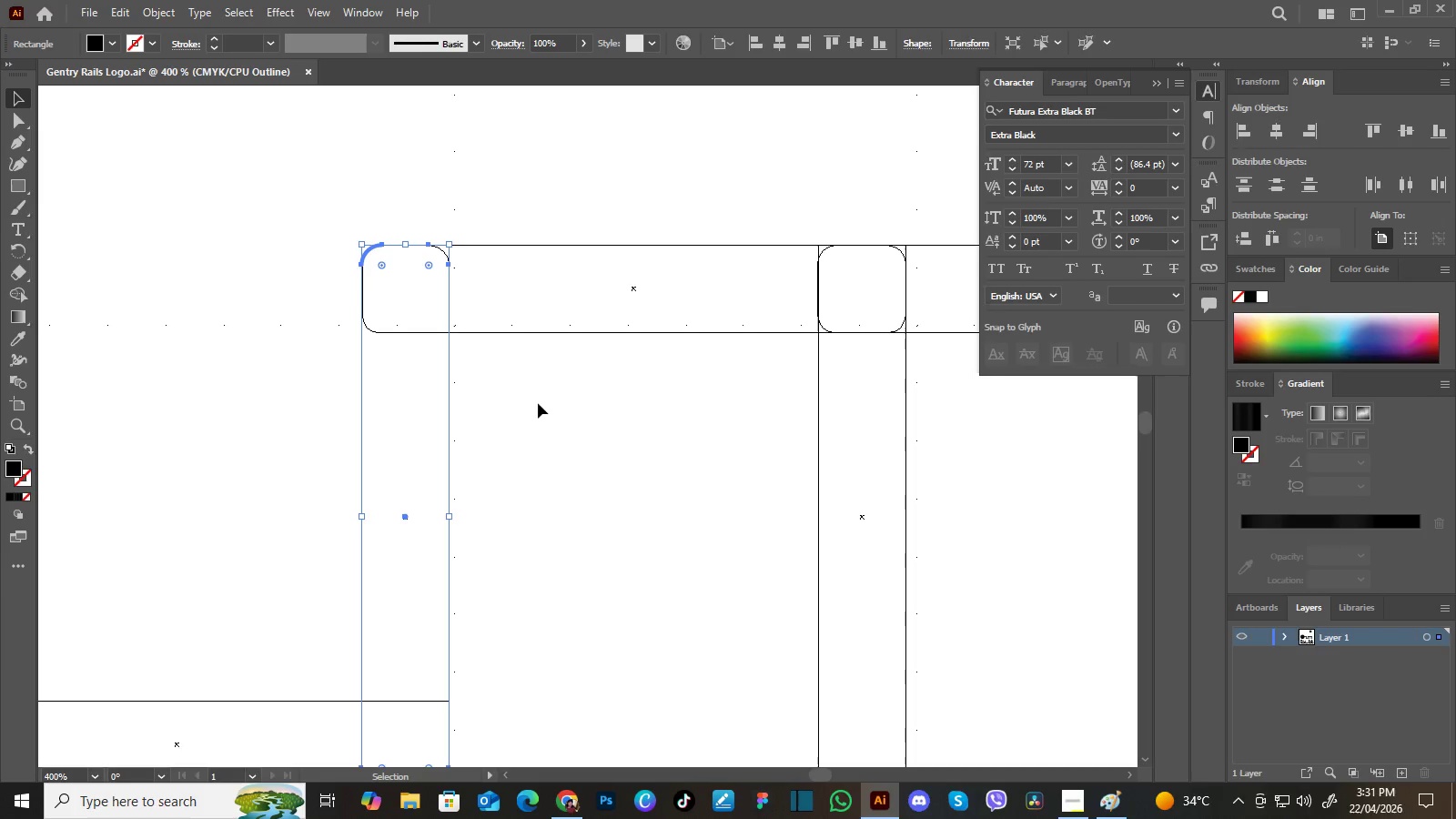 
hold_key(key=ShiftLeft, duration=1.5)
 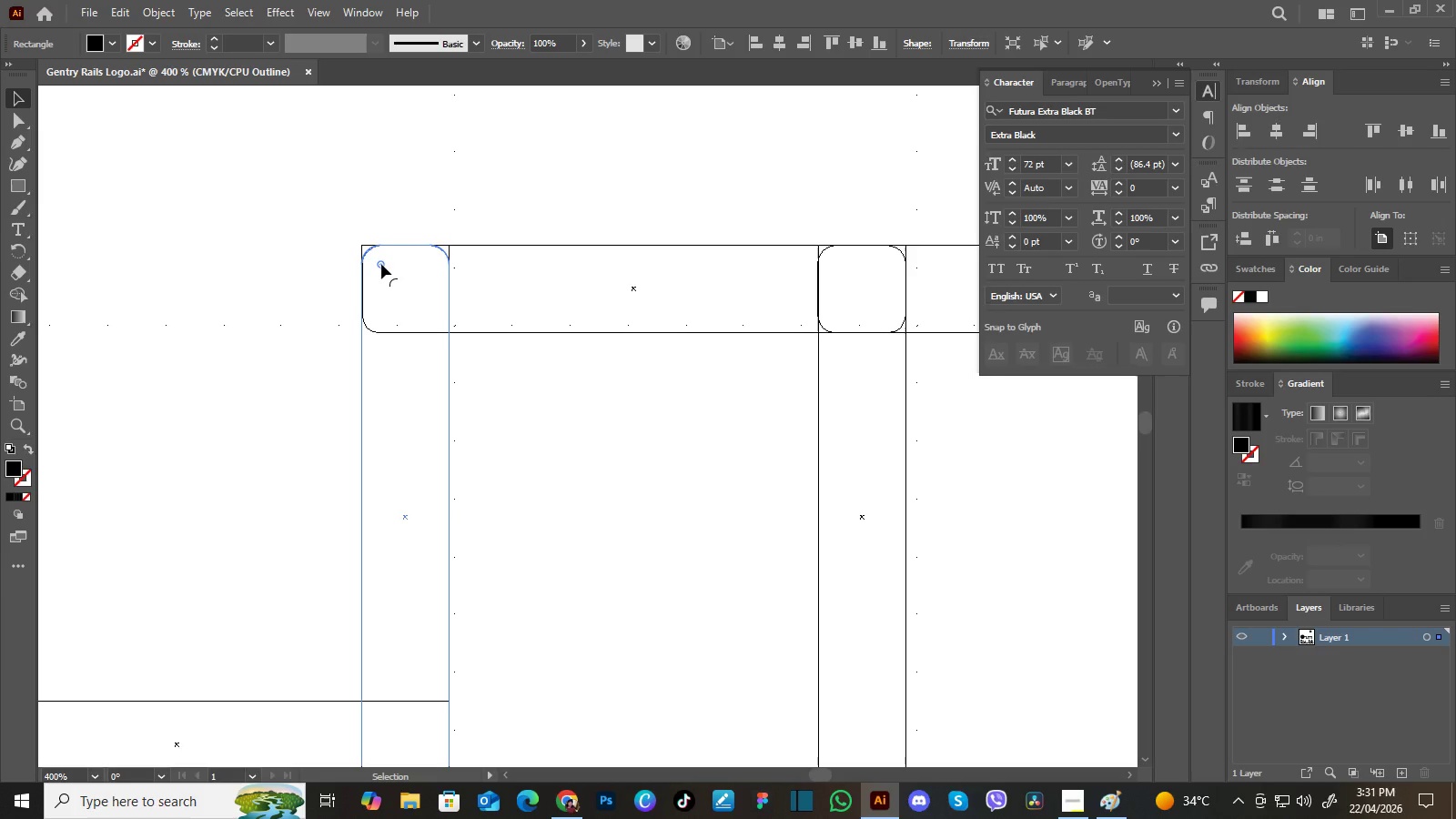 
hold_key(key=ShiftLeft, duration=1.51)
 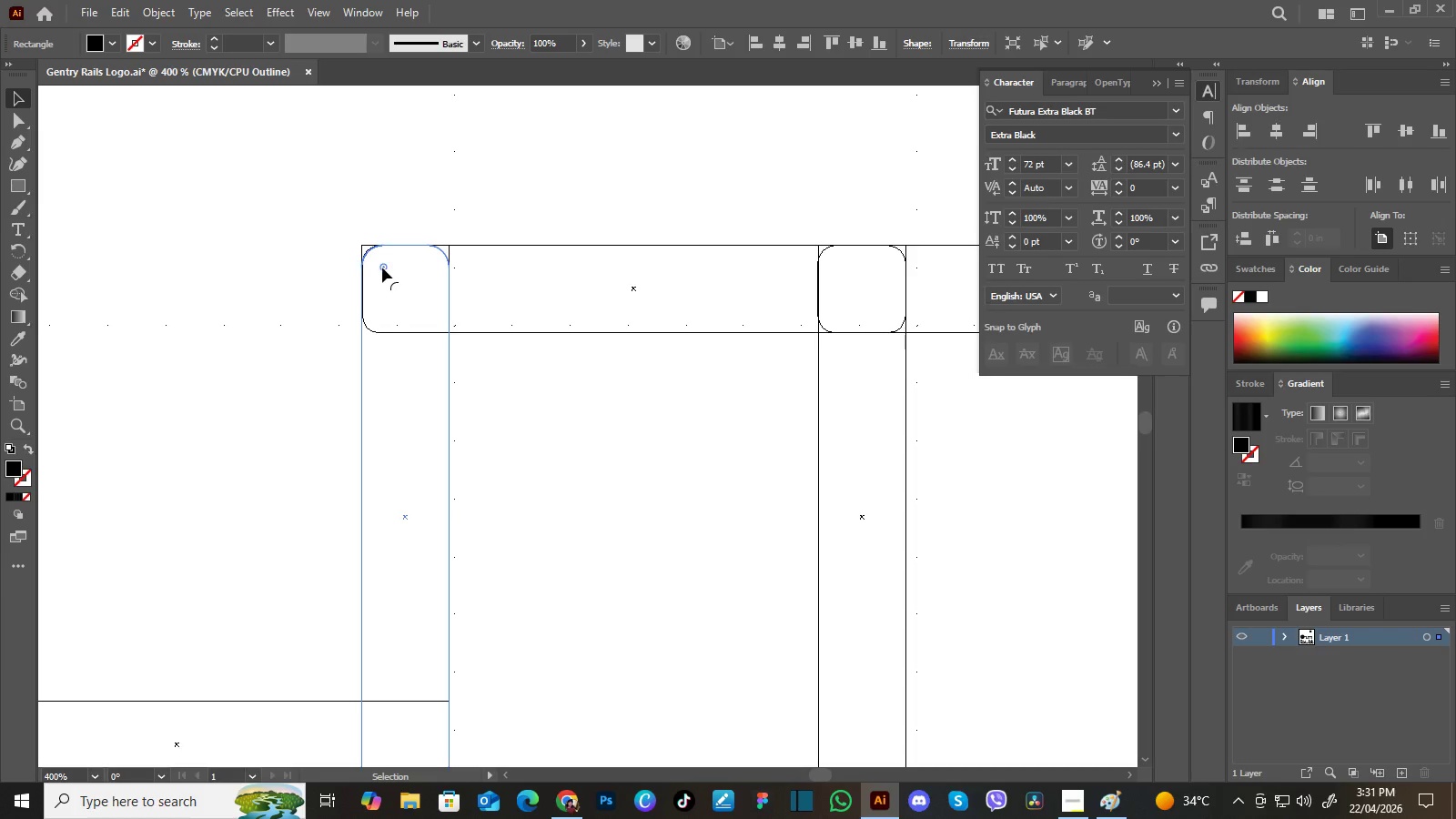 
hold_key(key=ShiftLeft, duration=1.52)
 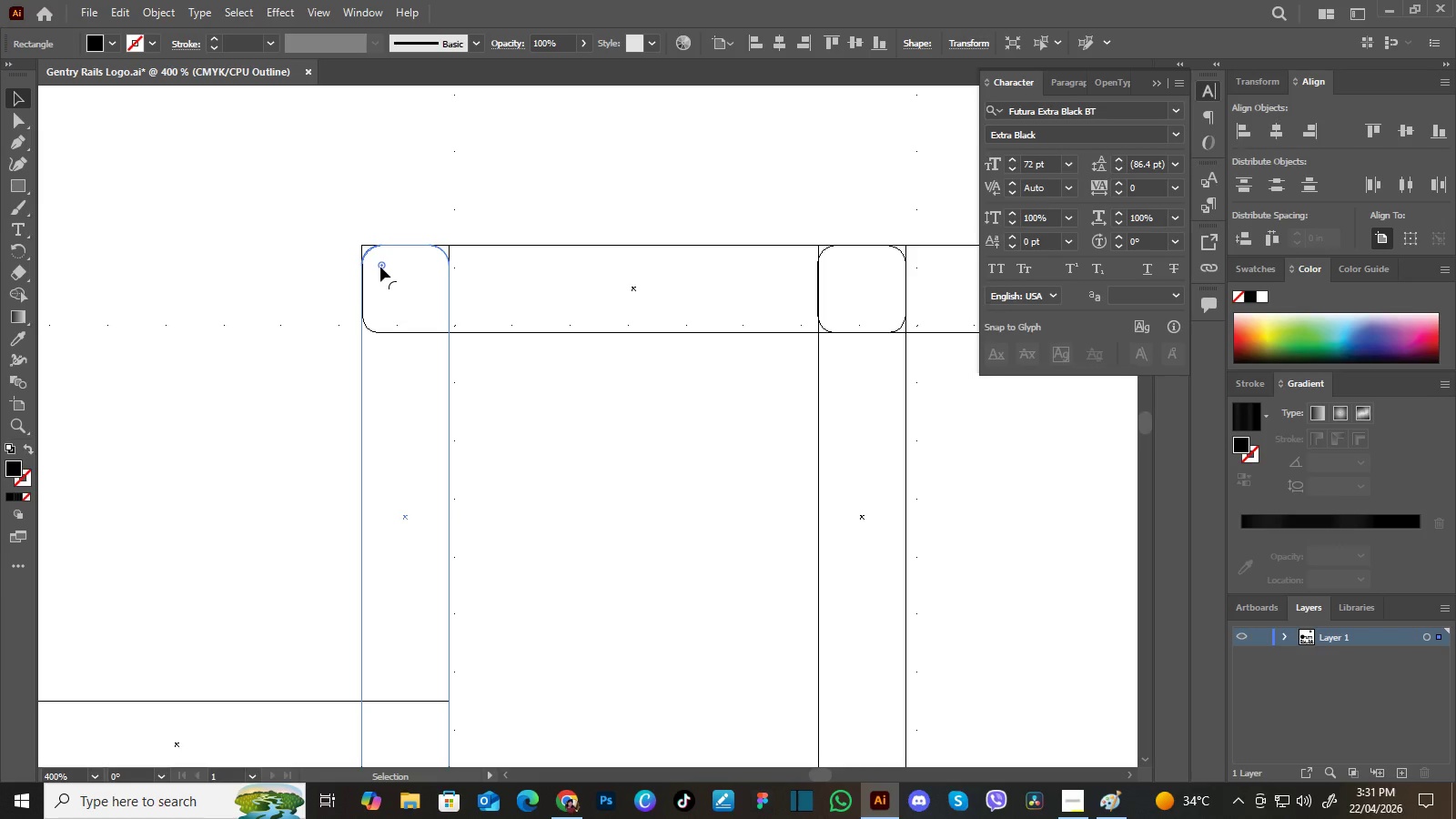 
hold_key(key=ShiftLeft, duration=1.09)
 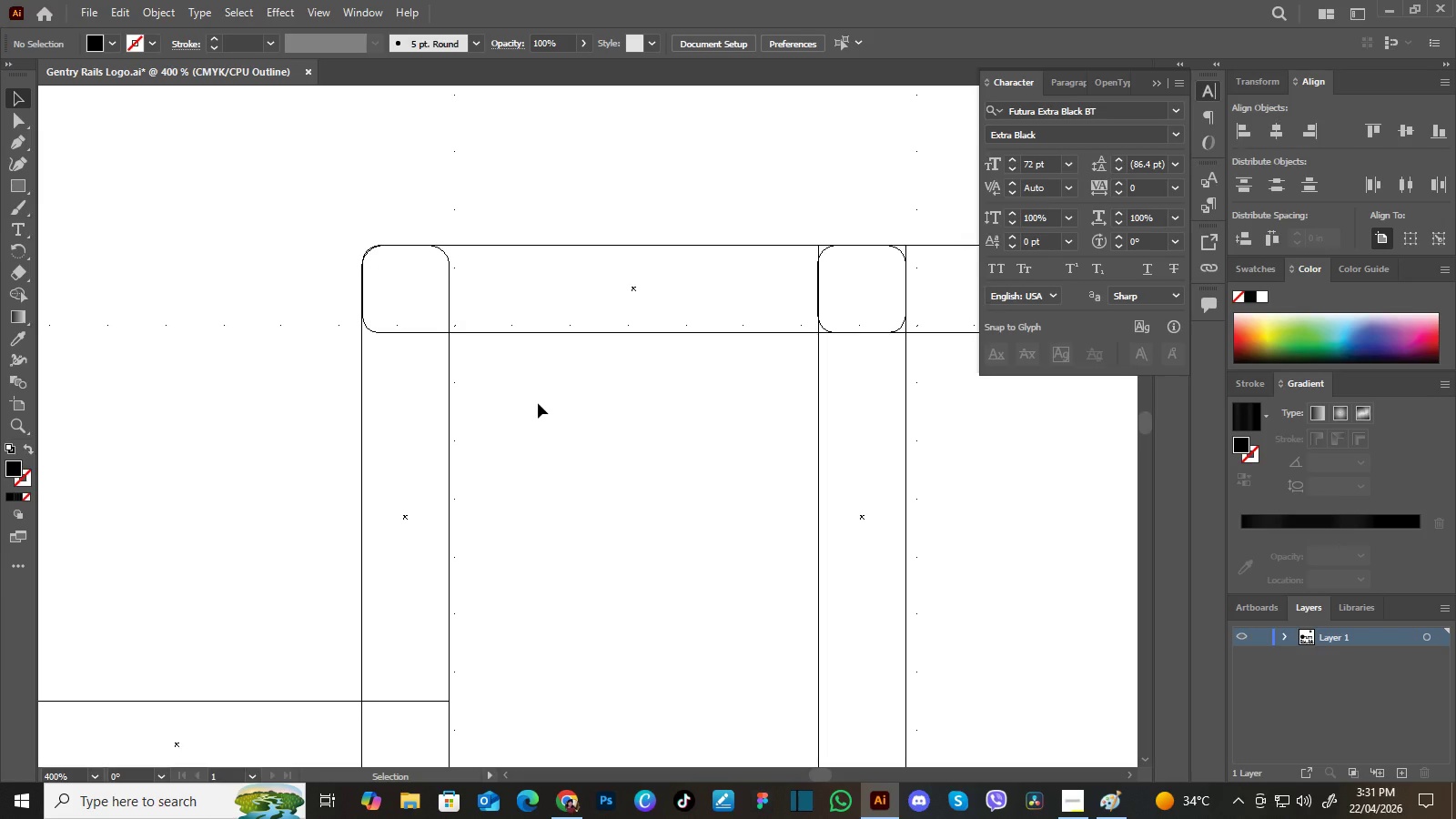 
key(Control+Y)
 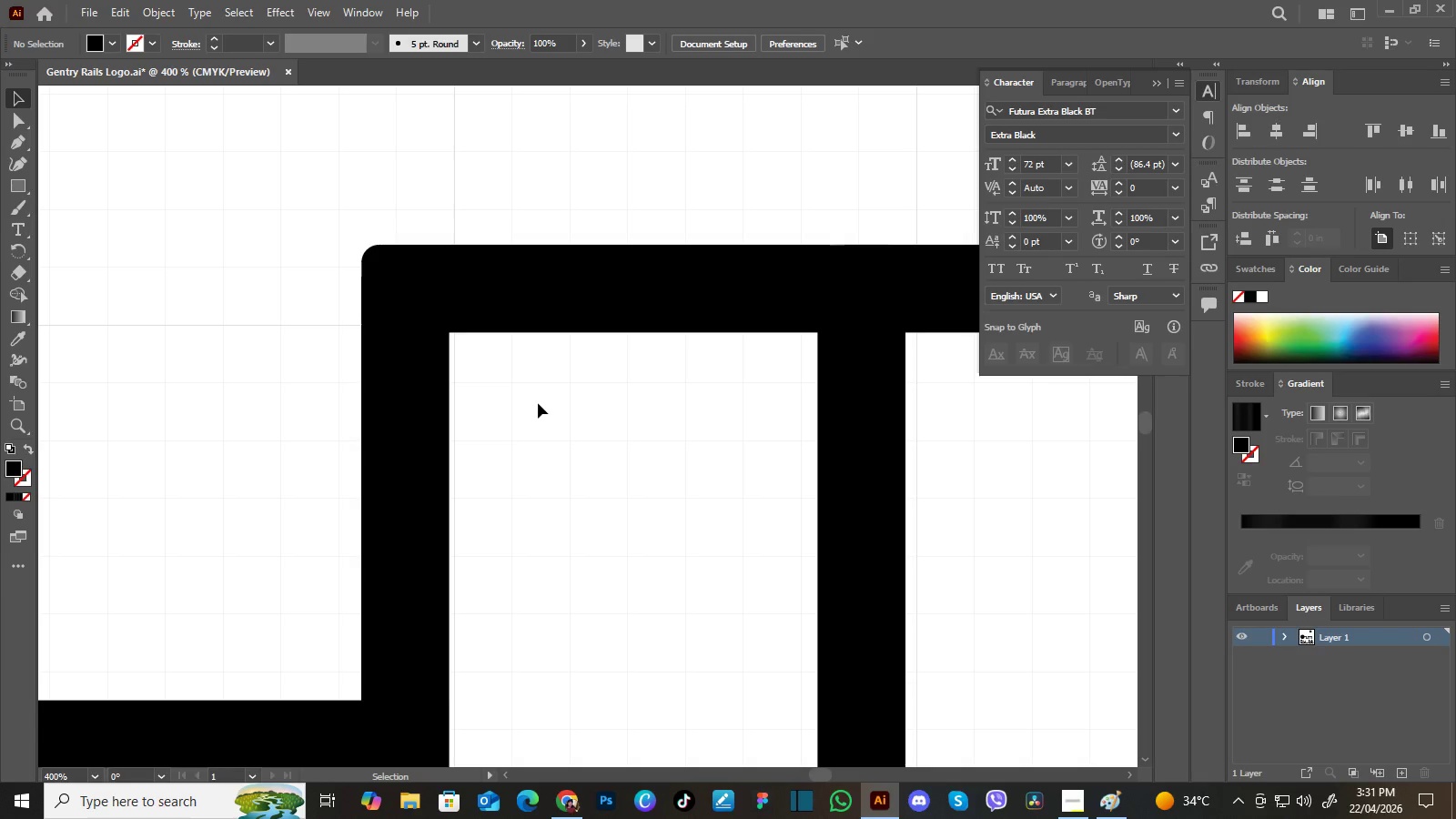 
hold_key(key=Space, duration=1.5)
 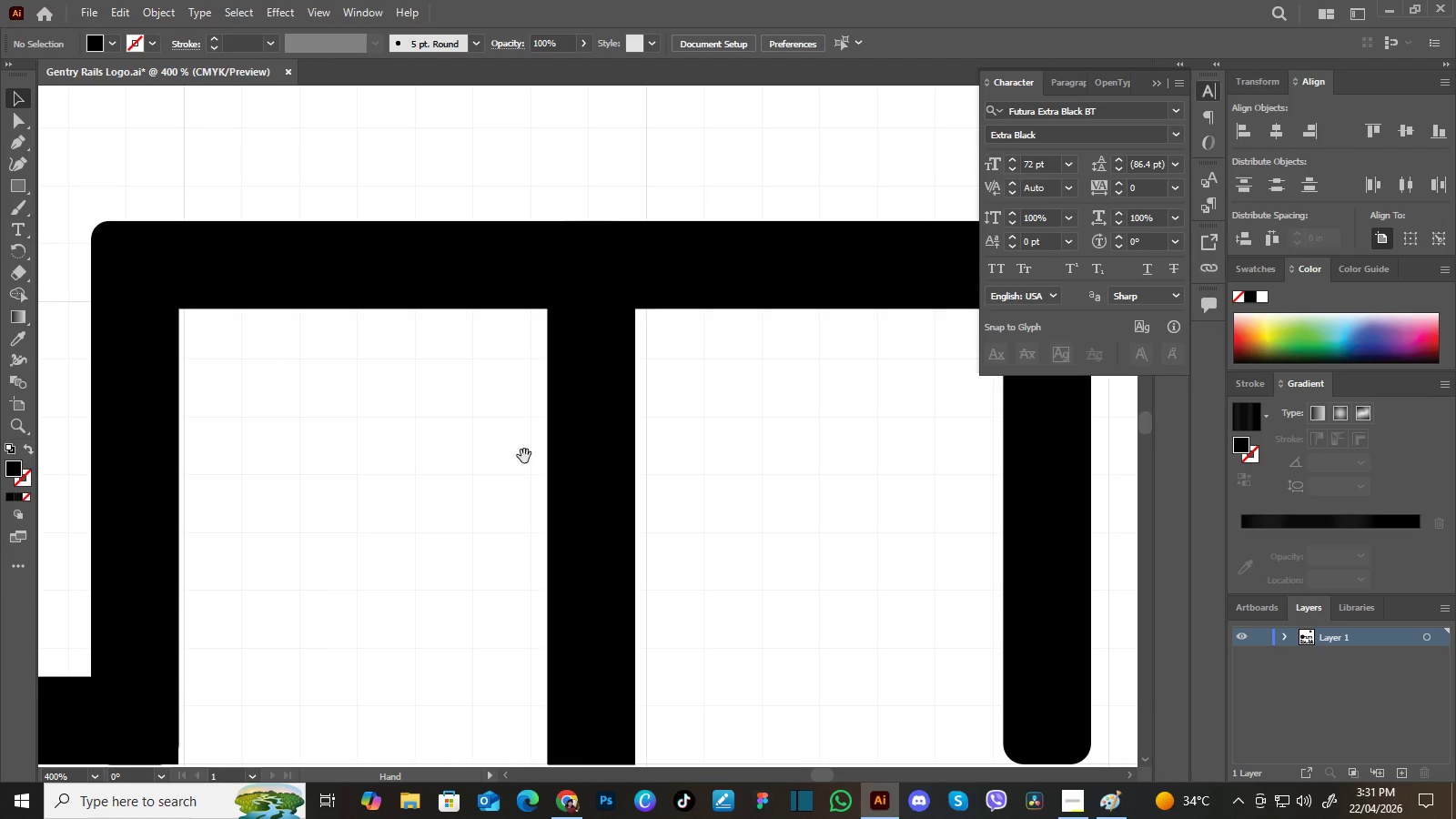 
left_click_drag(start_coordinate=[578, 496], to_coordinate=[508, 387])
 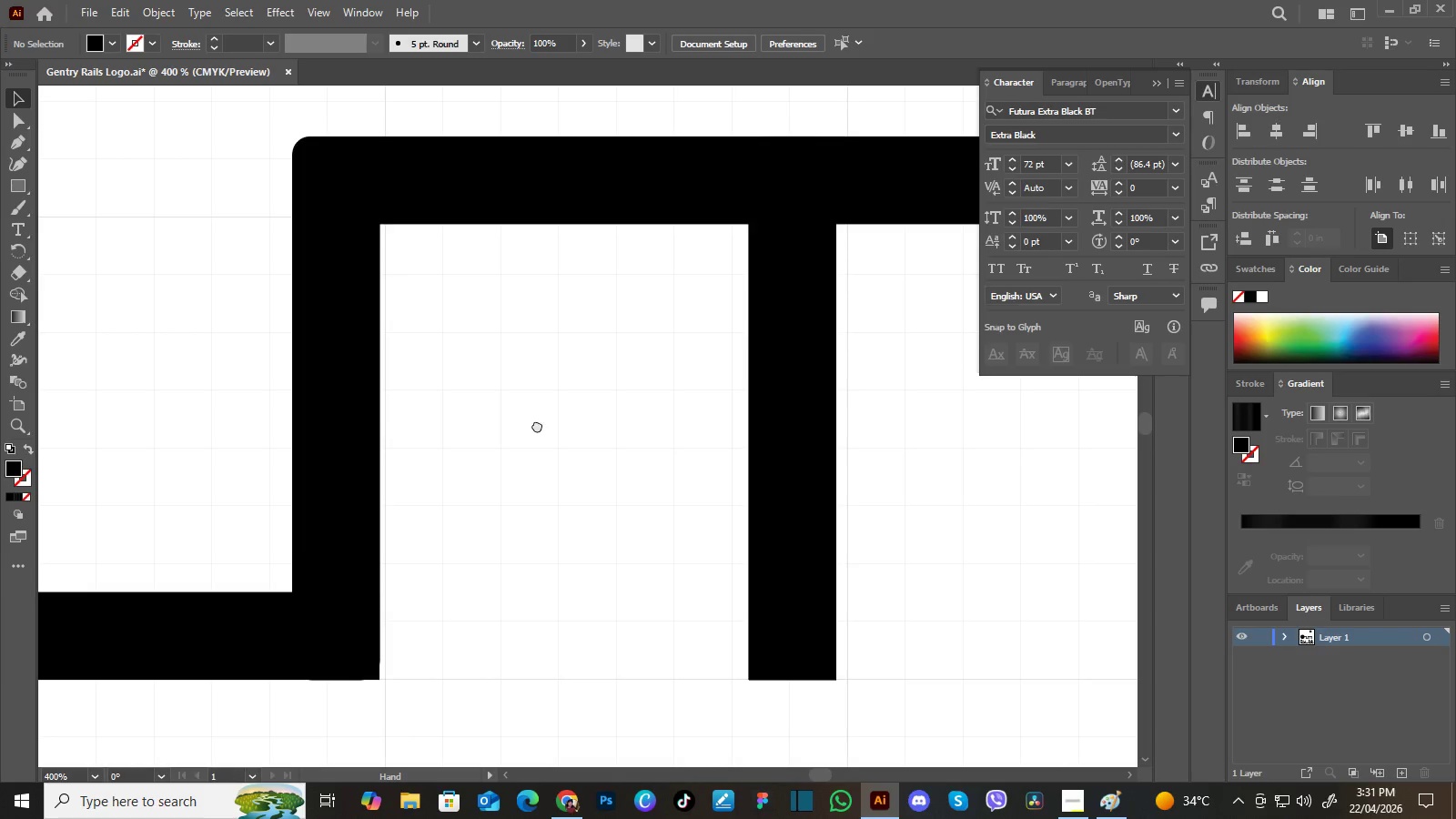 
left_click_drag(start_coordinate=[537, 425], to_coordinate=[532, 416])
 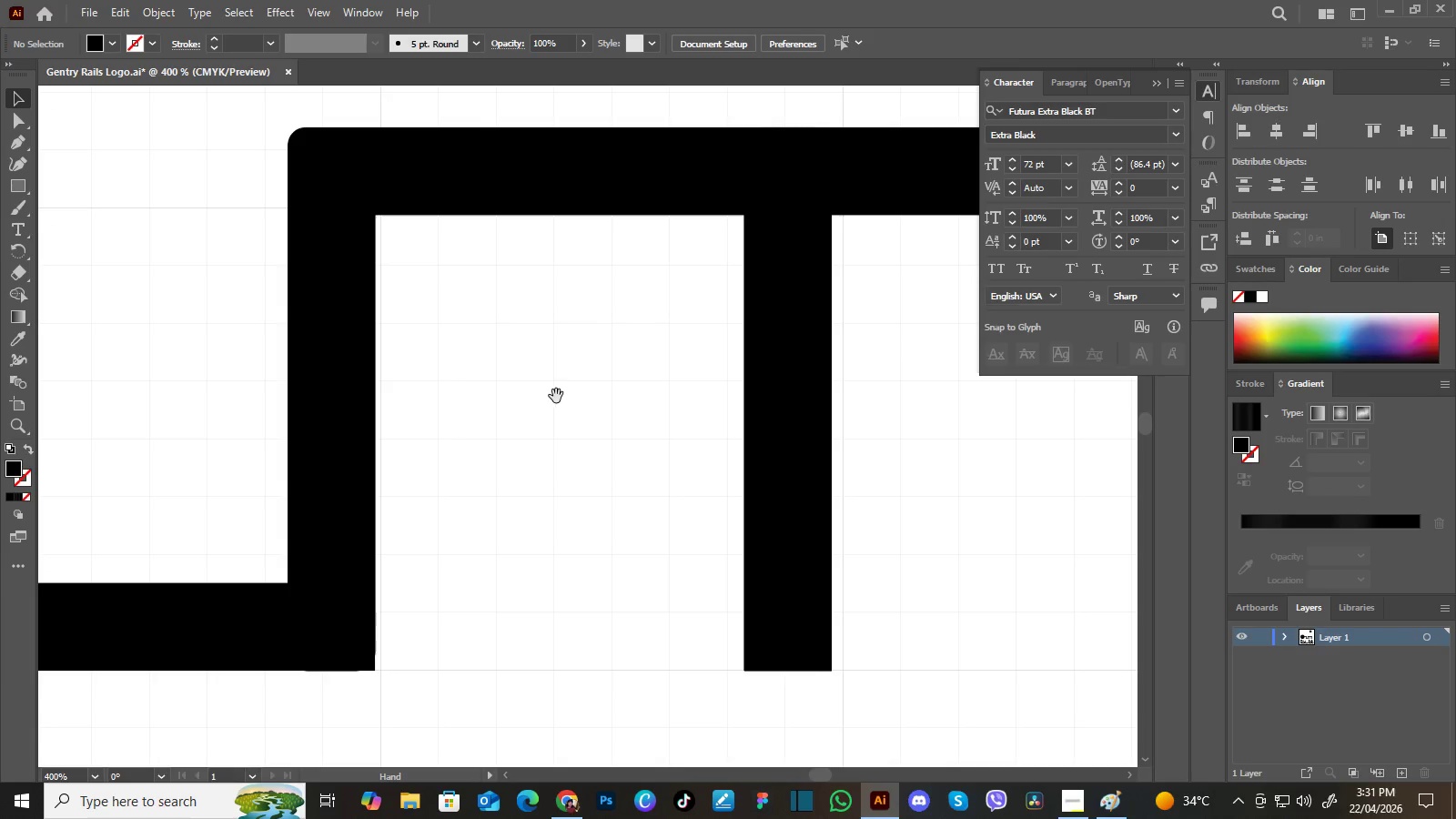 
left_click_drag(start_coordinate=[556, 396], to_coordinate=[442, 446])
 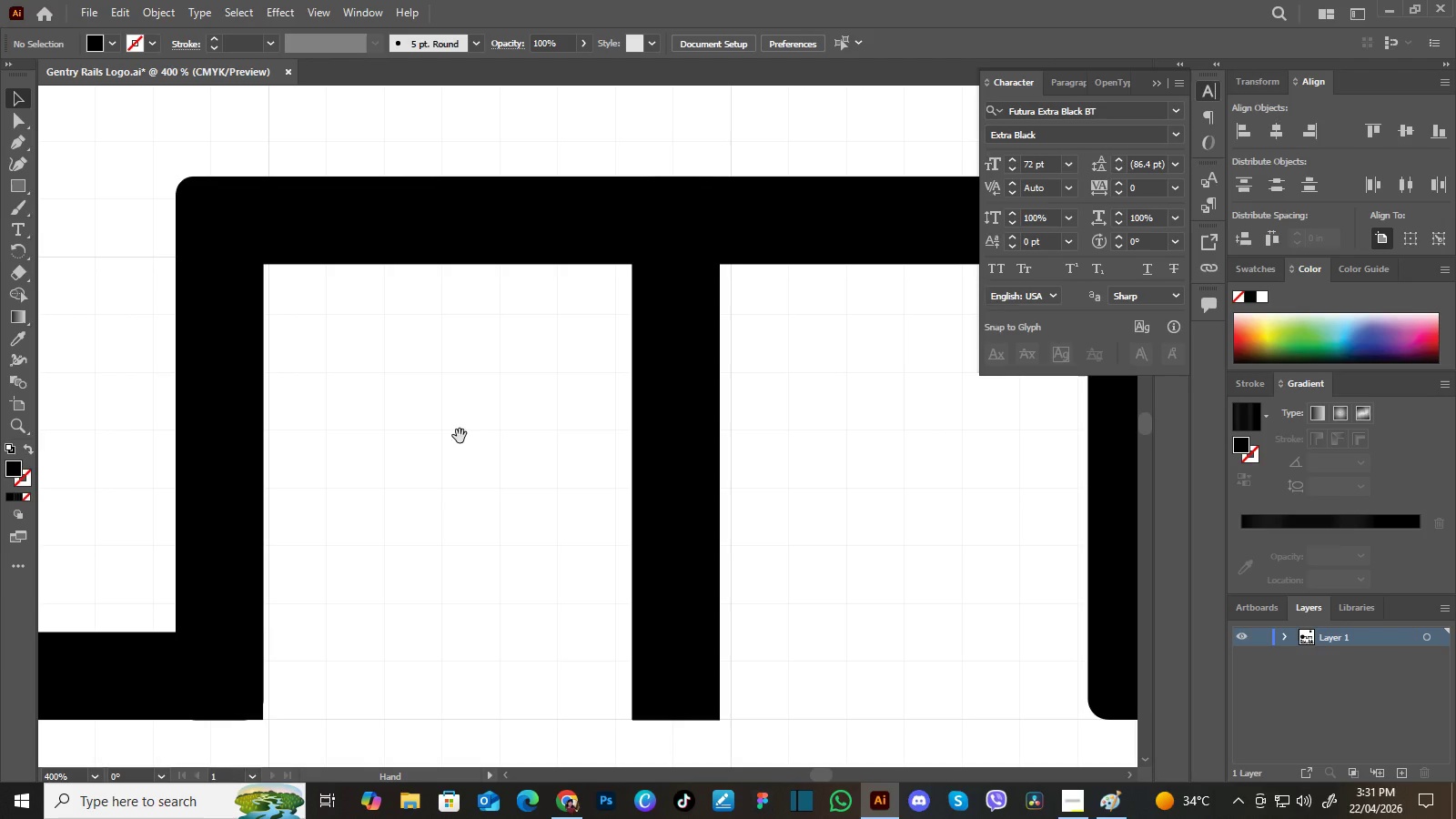 
hold_key(key=Space, duration=1.52)
 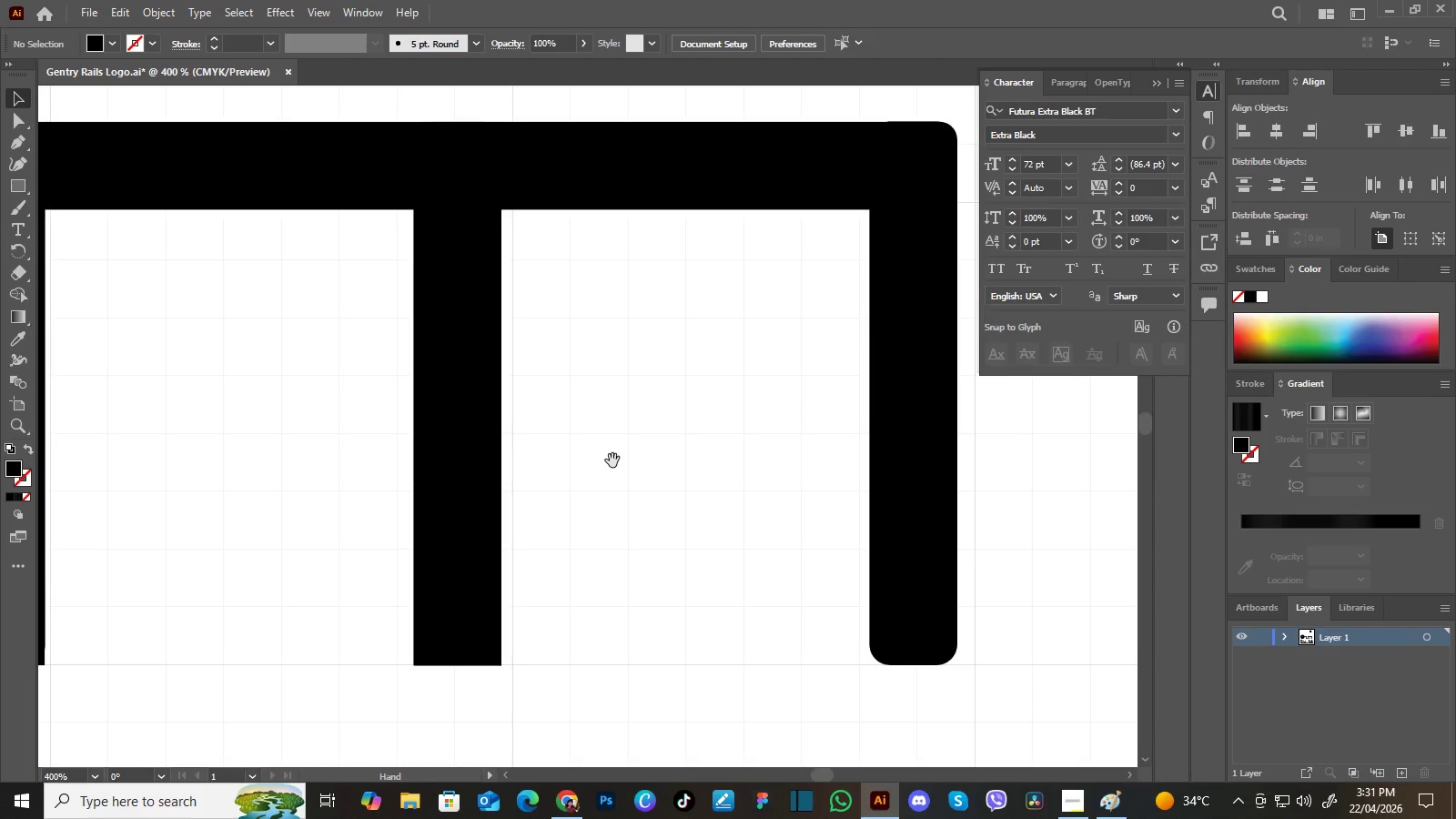 
left_click_drag(start_coordinate=[490, 415], to_coordinate=[405, 460])
 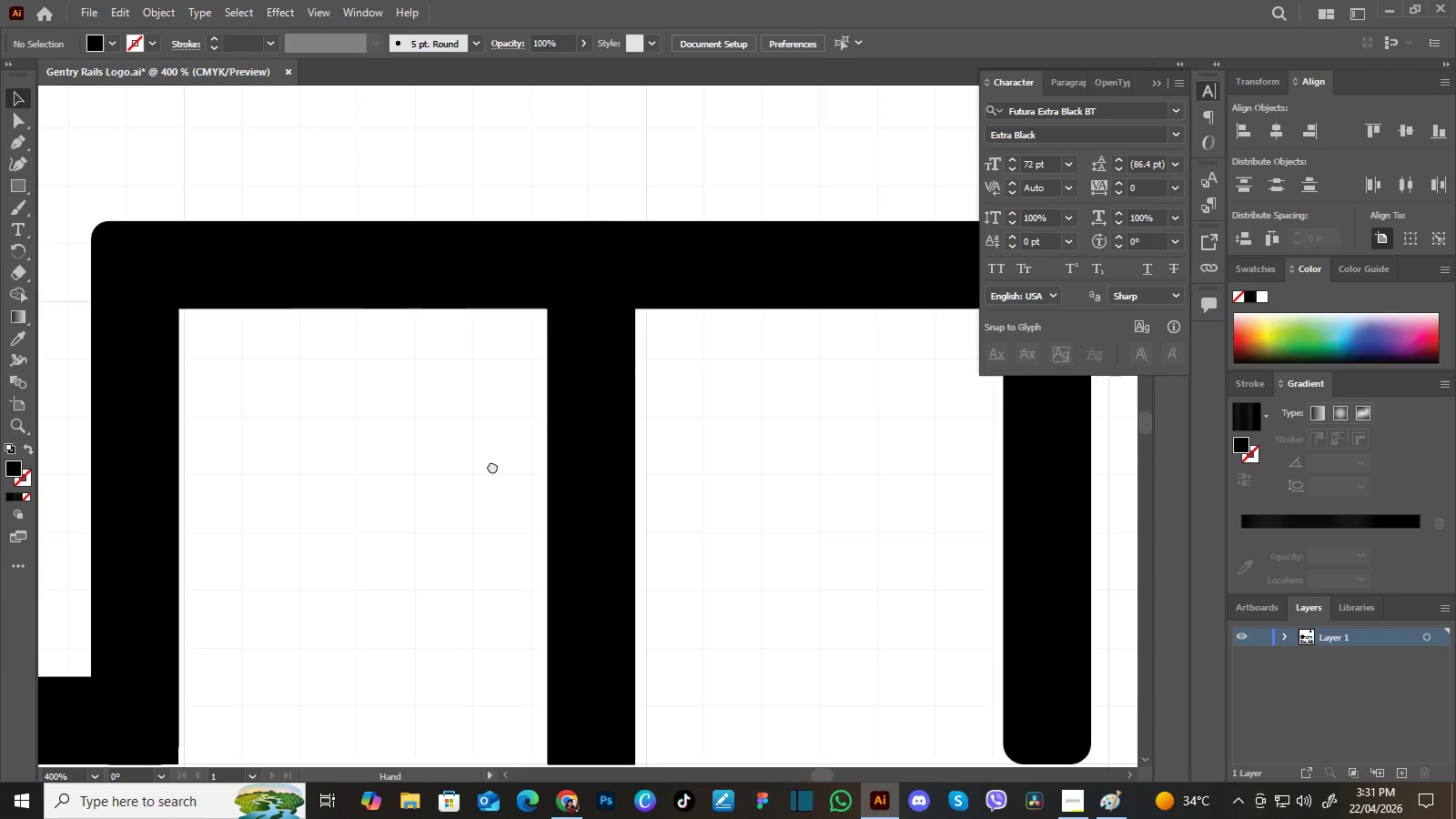 
left_click_drag(start_coordinate=[513, 459], to_coordinate=[401, 487])
 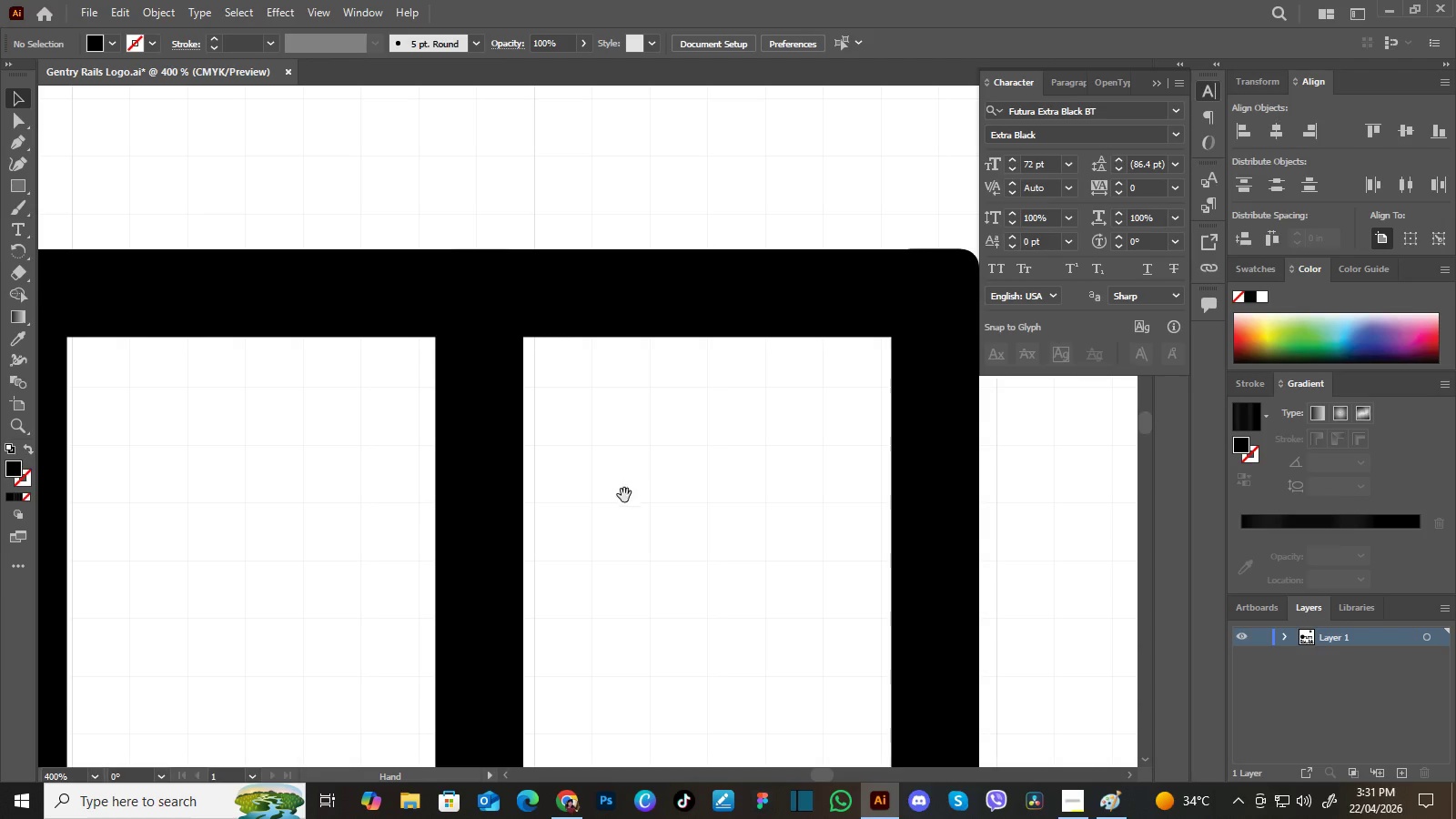 
left_click_drag(start_coordinate=[625, 494], to_coordinate=[593, 433])
 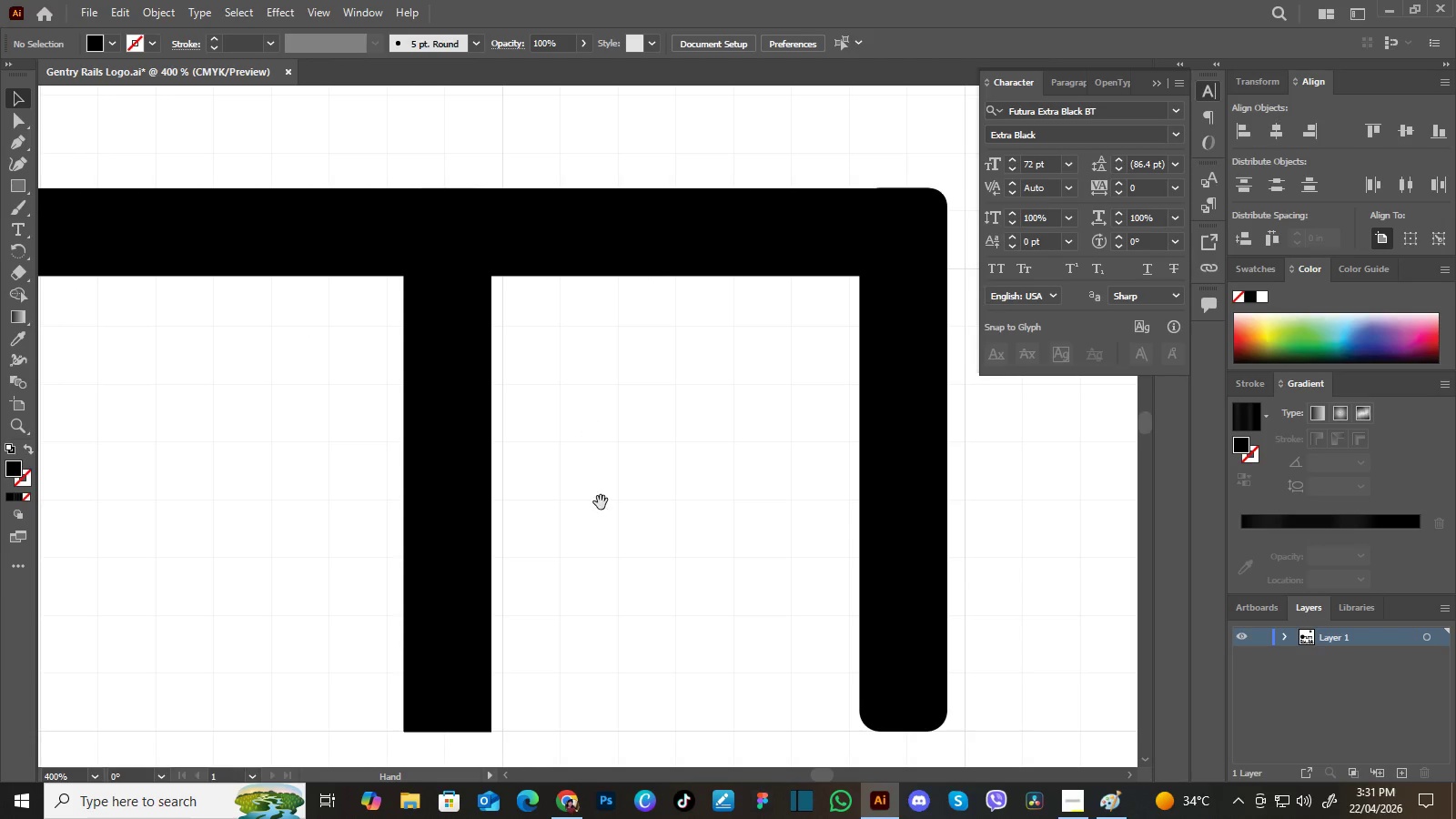 
hold_key(key=Space, duration=1.52)
 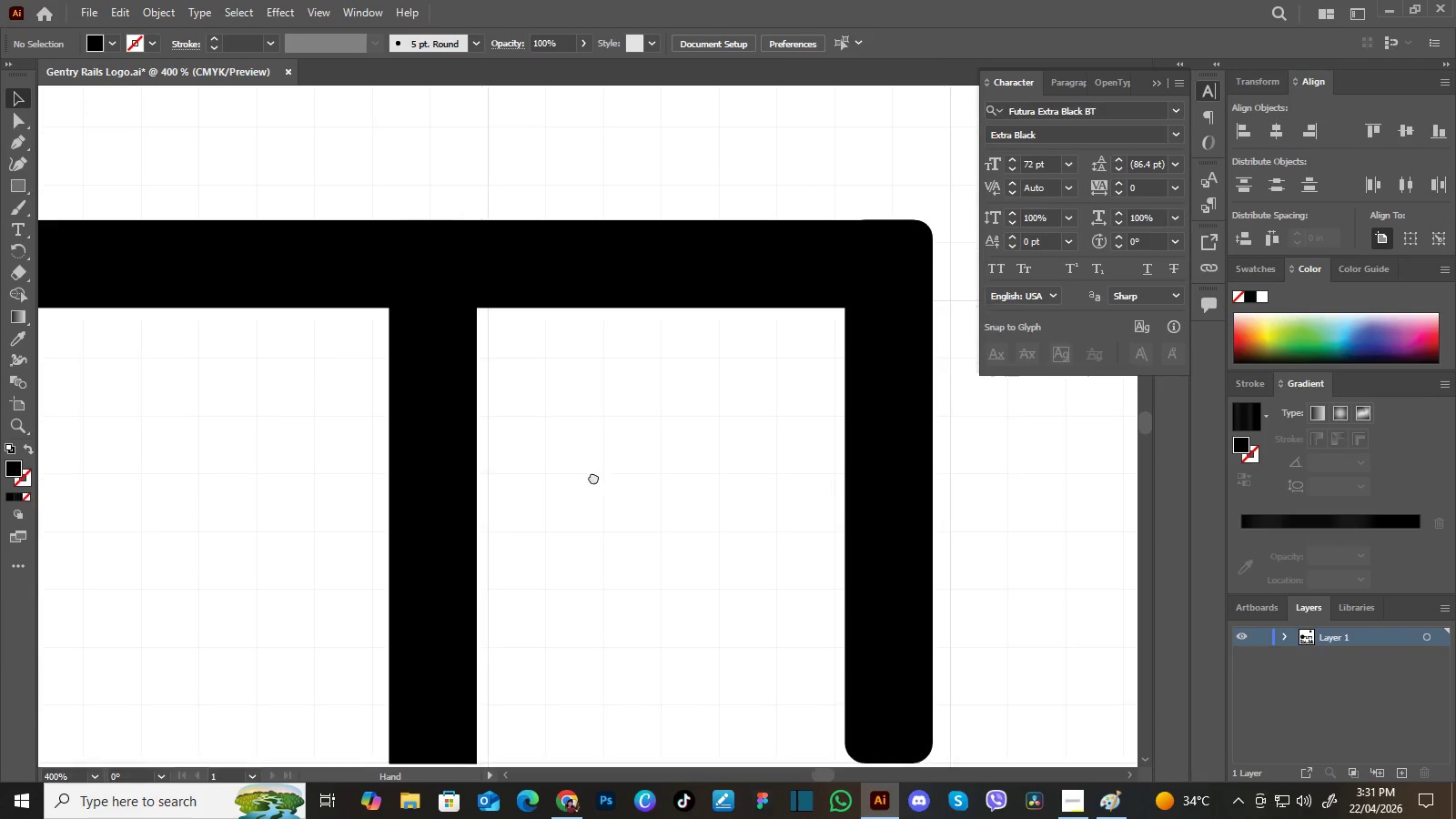 
left_click_drag(start_coordinate=[600, 521], to_coordinate=[610, 454])
 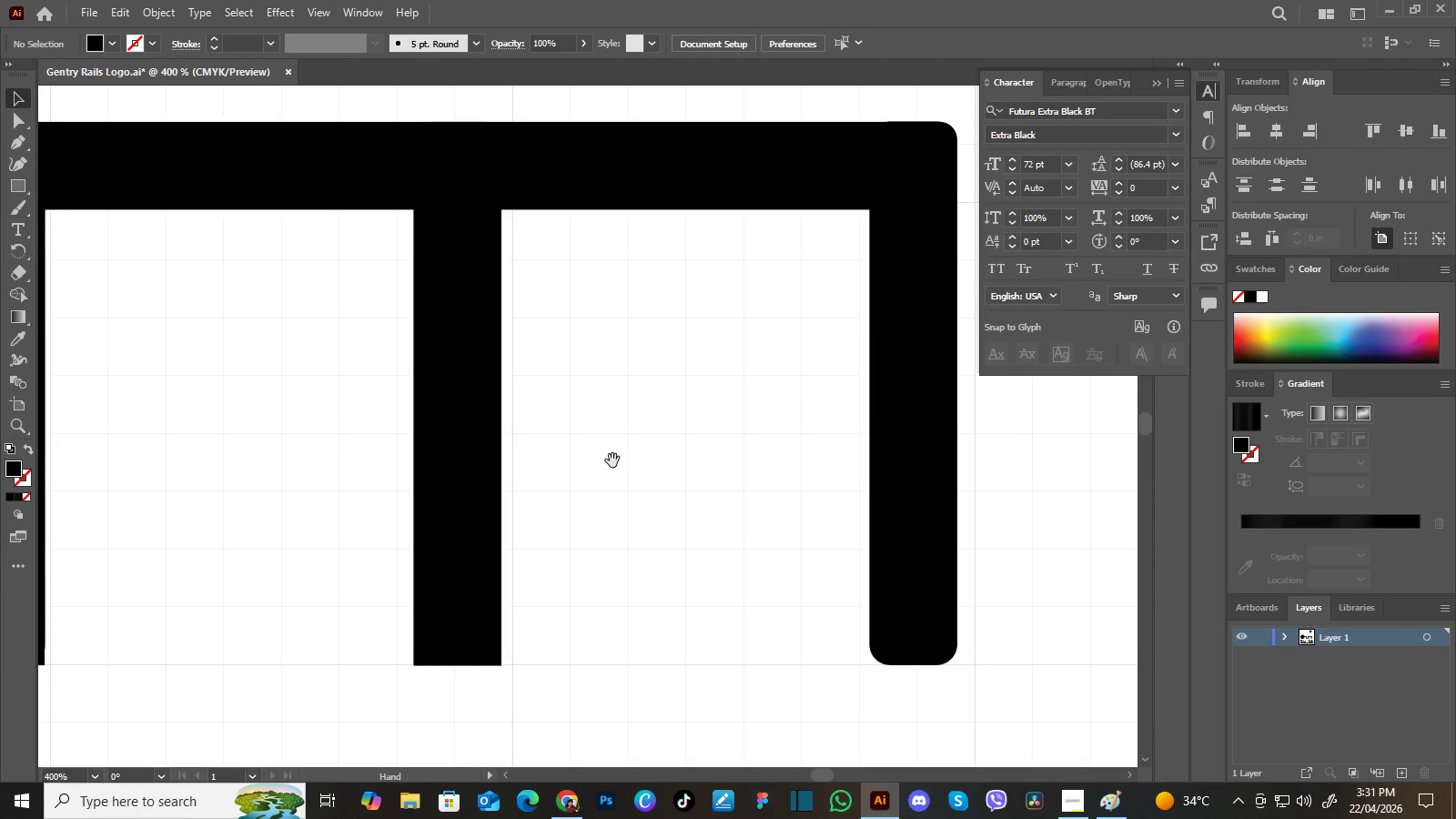 
left_click_drag(start_coordinate=[612, 460], to_coordinate=[585, 551])
 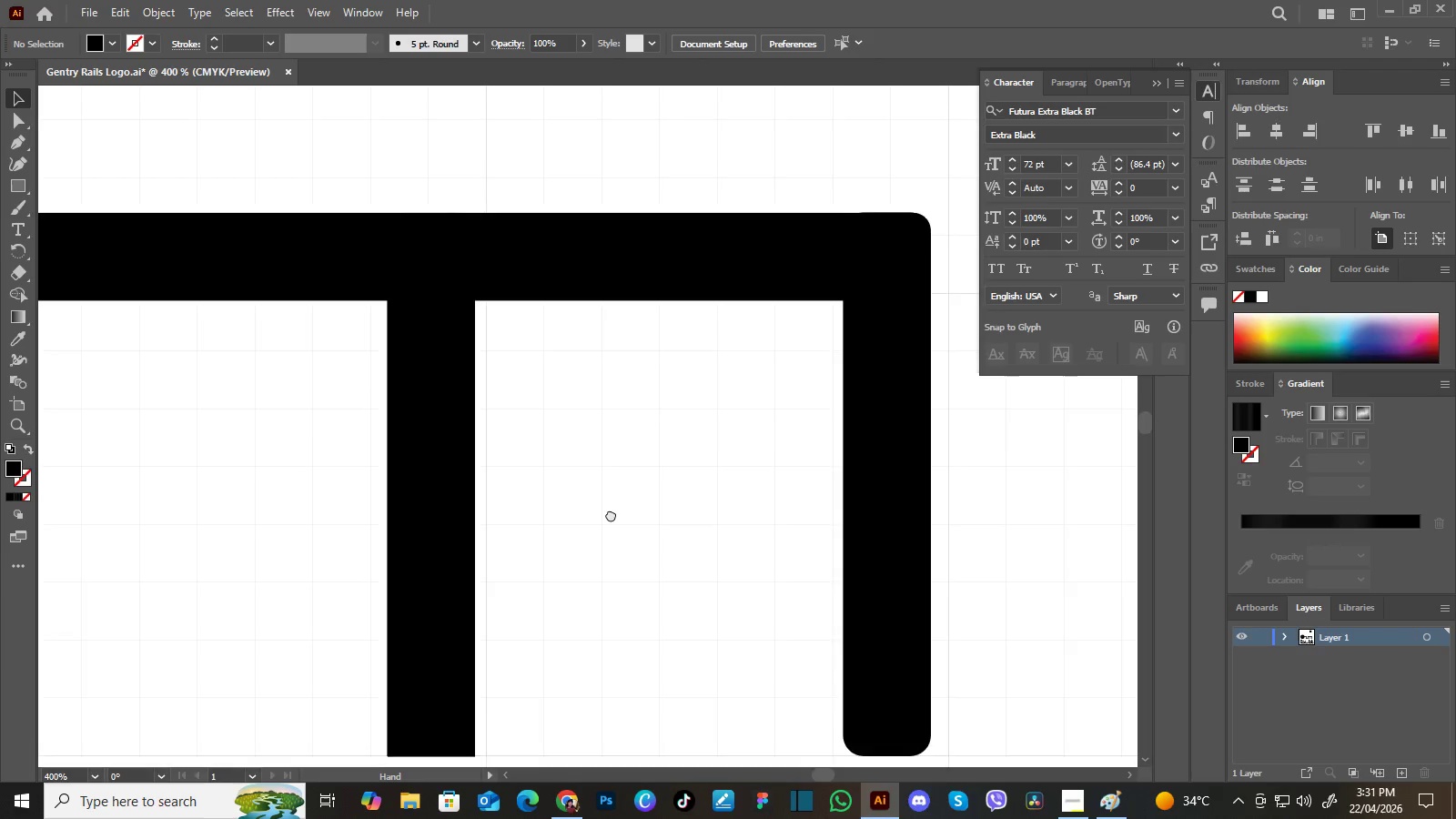 
left_click_drag(start_coordinate=[612, 510], to_coordinate=[607, 522])
 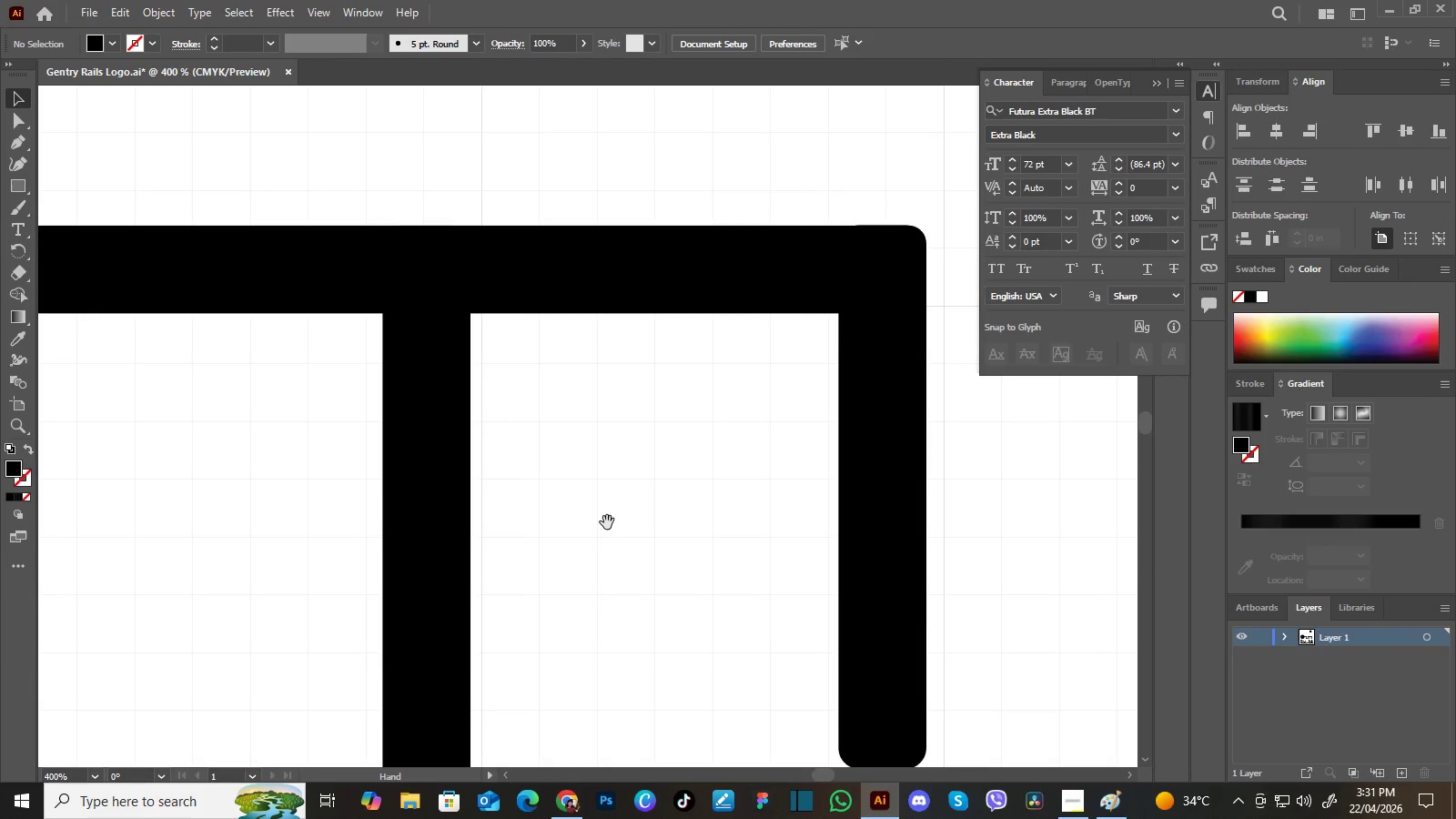 
hold_key(key=Space, duration=1.23)
 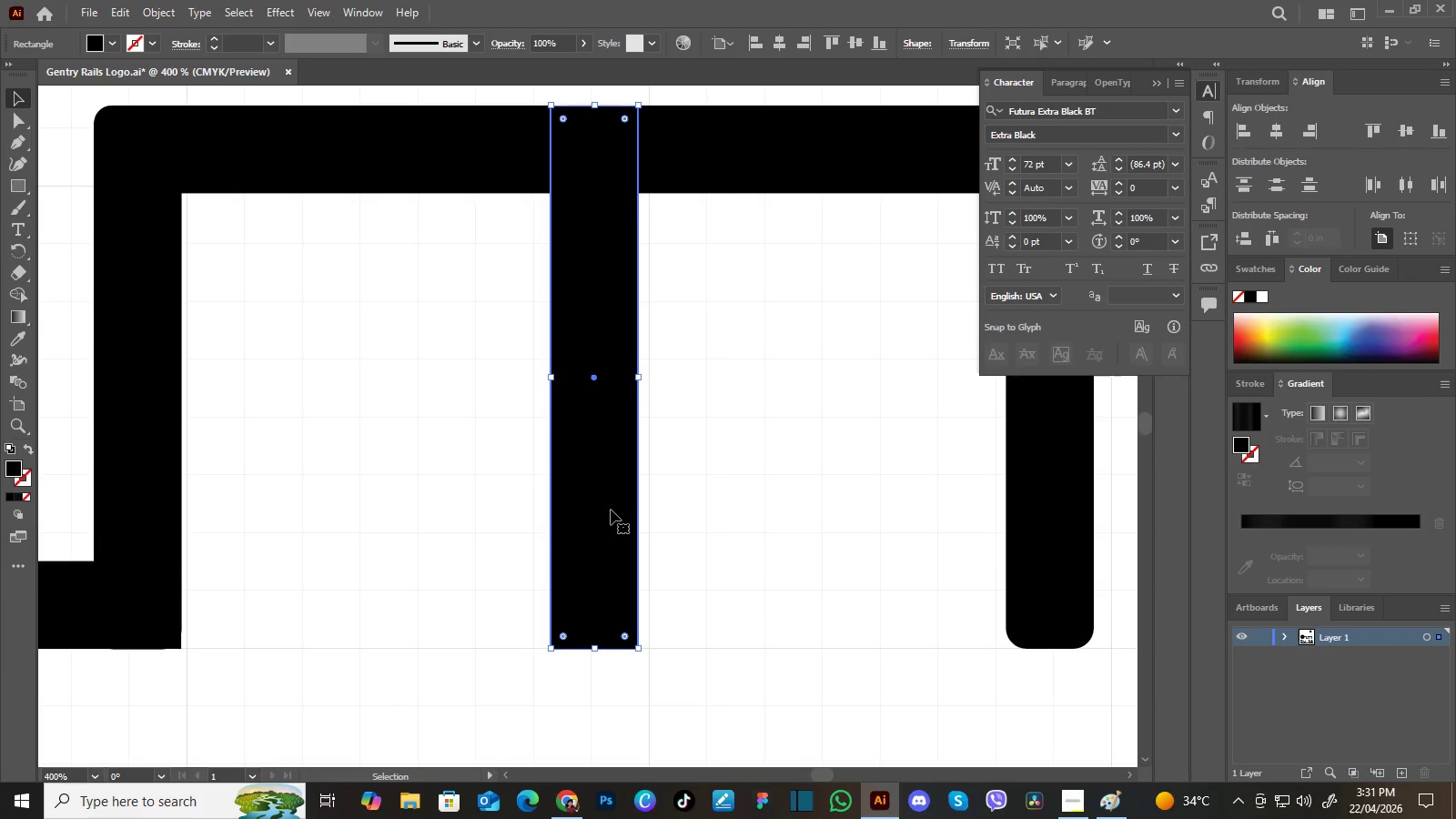 
left_click_drag(start_coordinate=[521, 539], to_coordinate=[682, 423])
 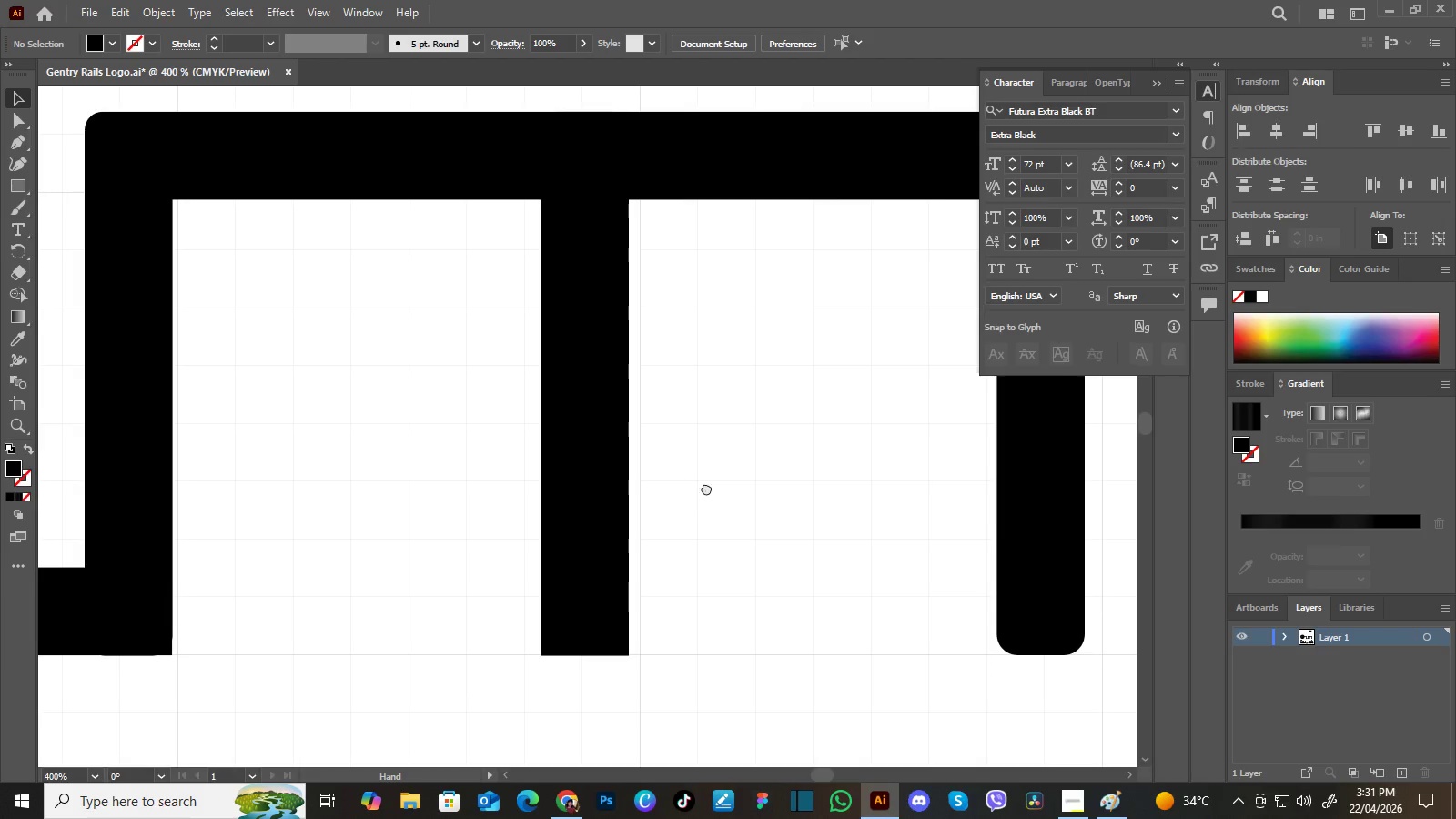 
left_click_drag(start_coordinate=[703, 490], to_coordinate=[712, 484])
 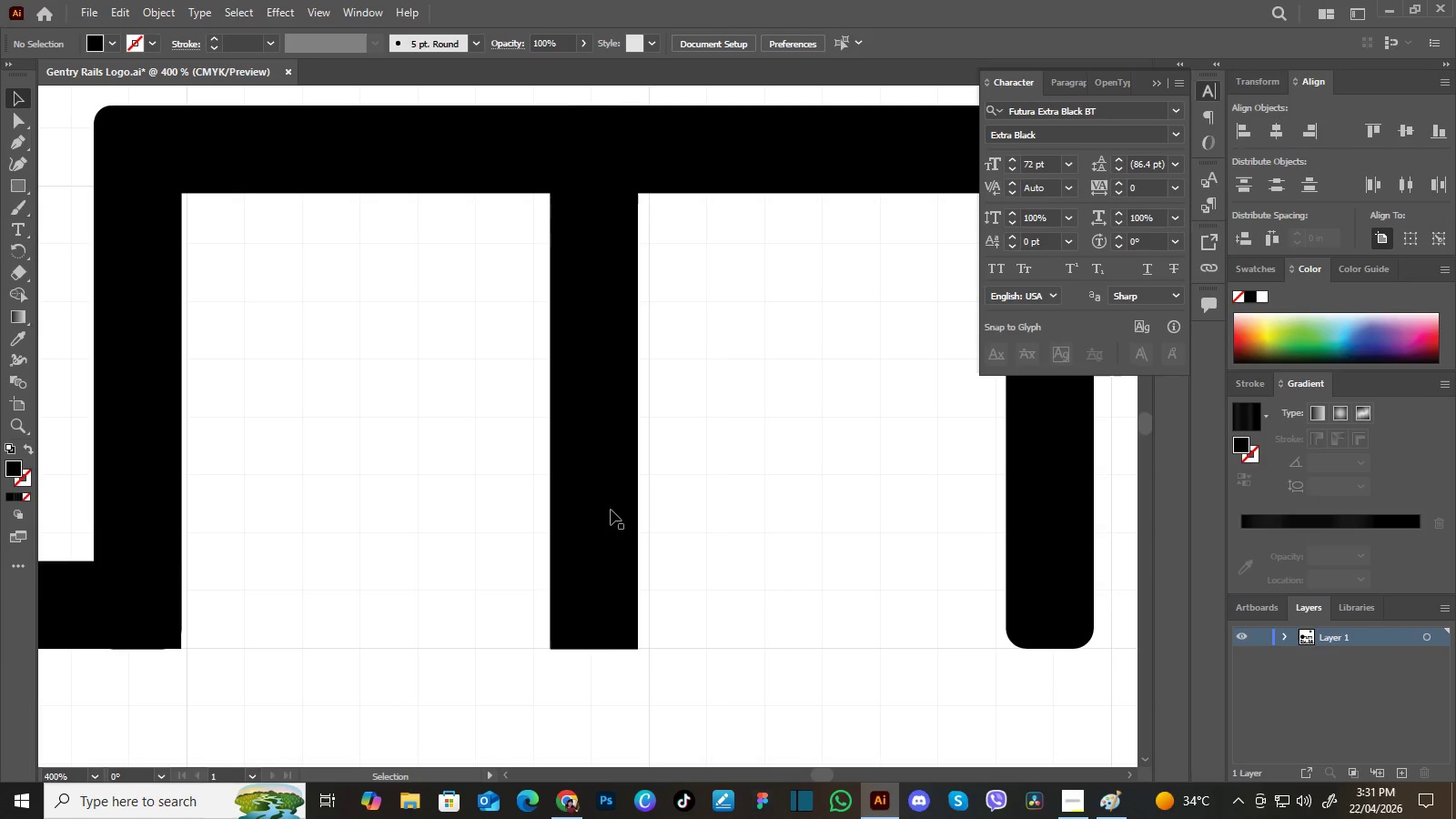 
left_click([611, 510])
 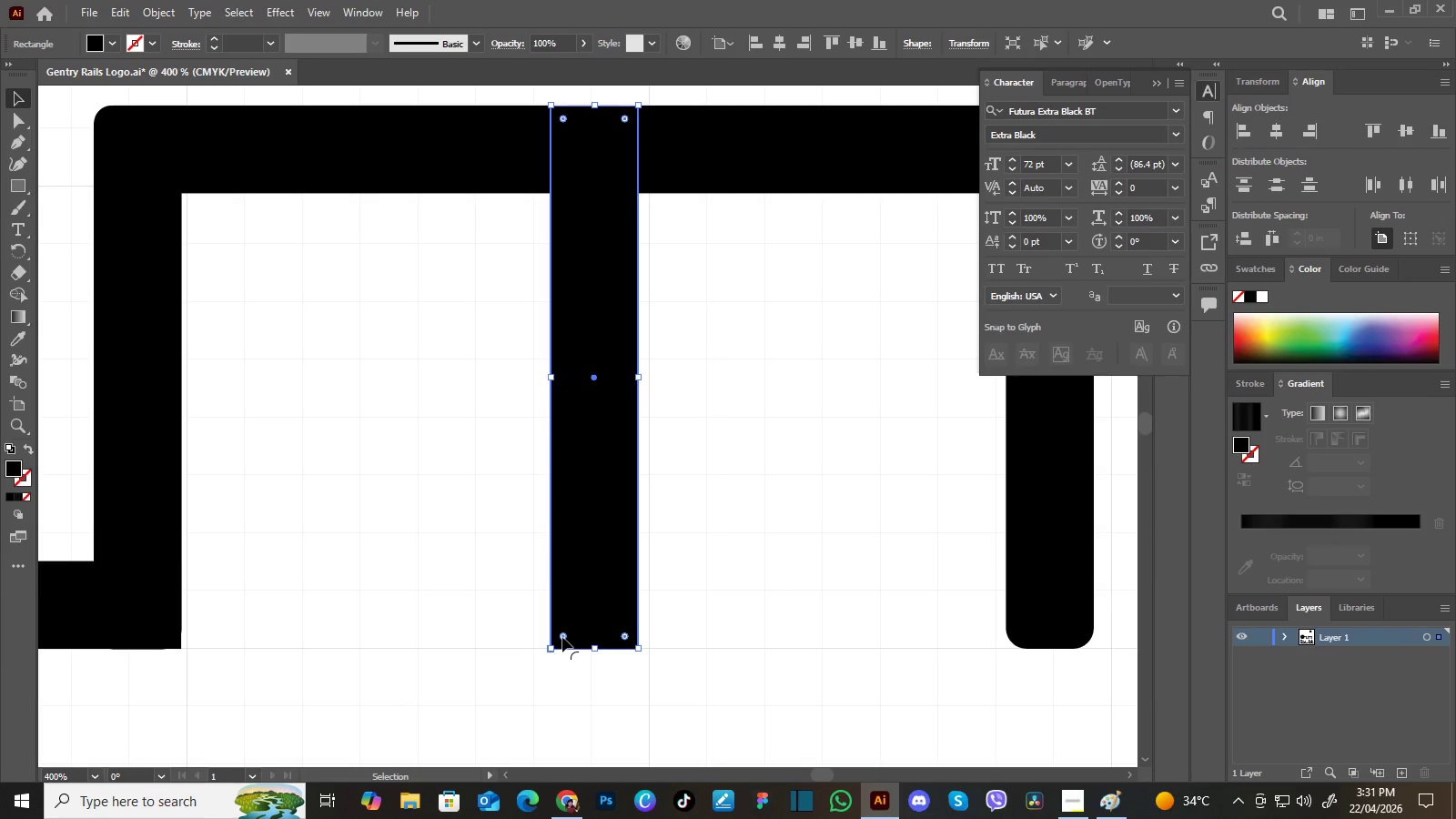 
hold_key(key=ShiftLeft, duration=0.47)
left_click([563, 636])
 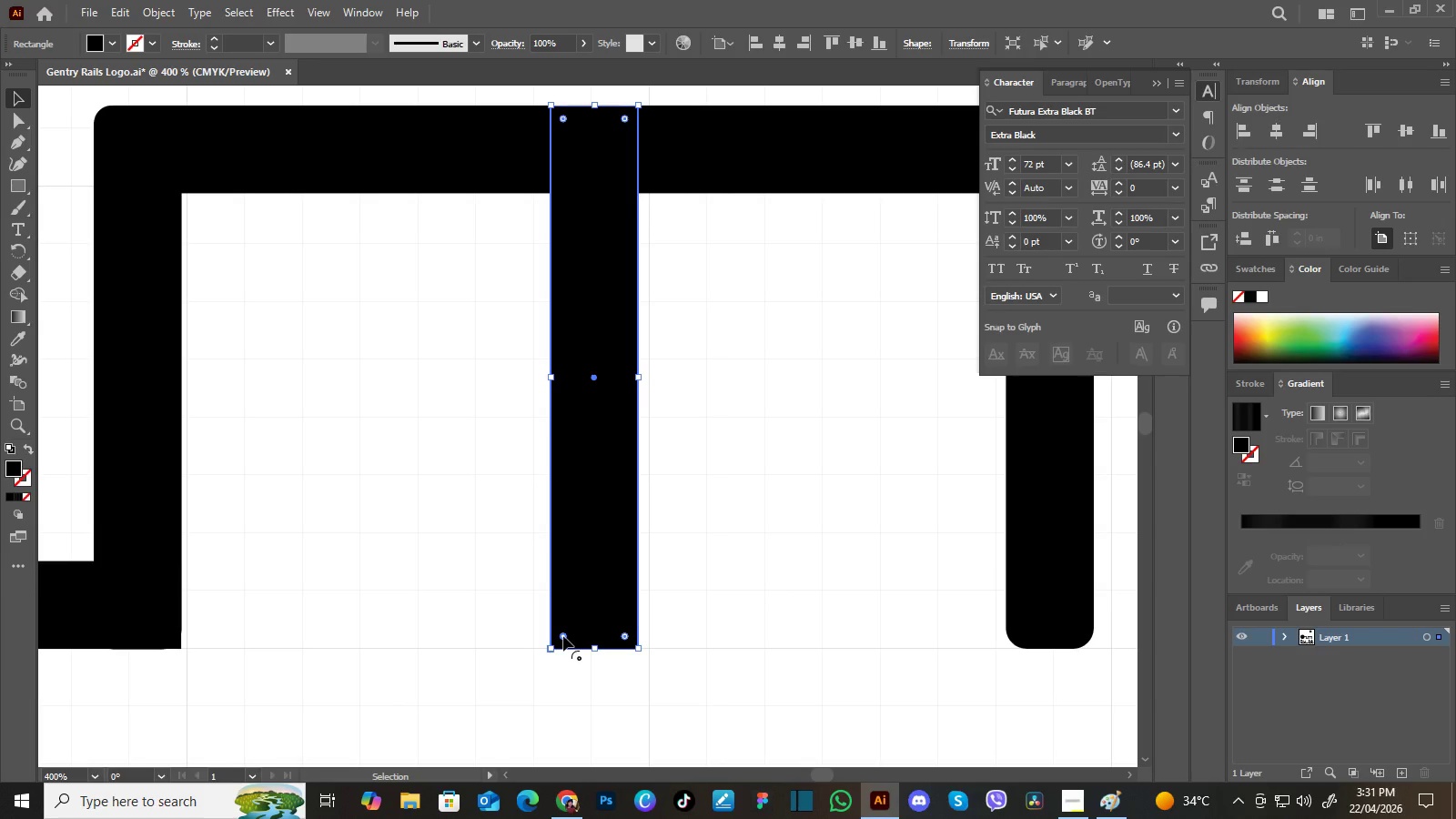 
hold_key(key=ControlLeft, duration=1.5)
left_click_drag(start_coordinate=[563, 636], to_coordinate=[566, 628])
 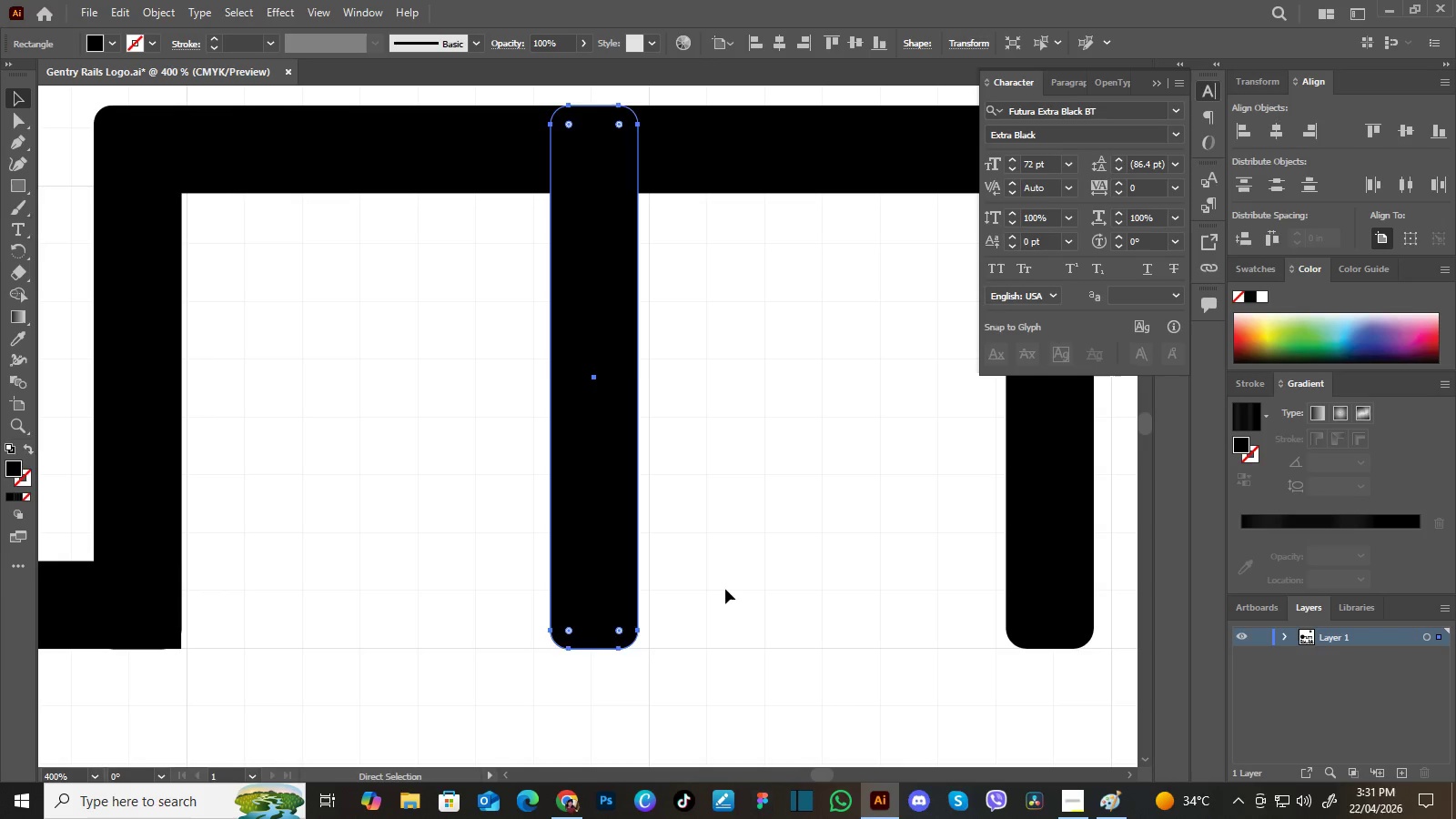 
left_click([725, 589])
 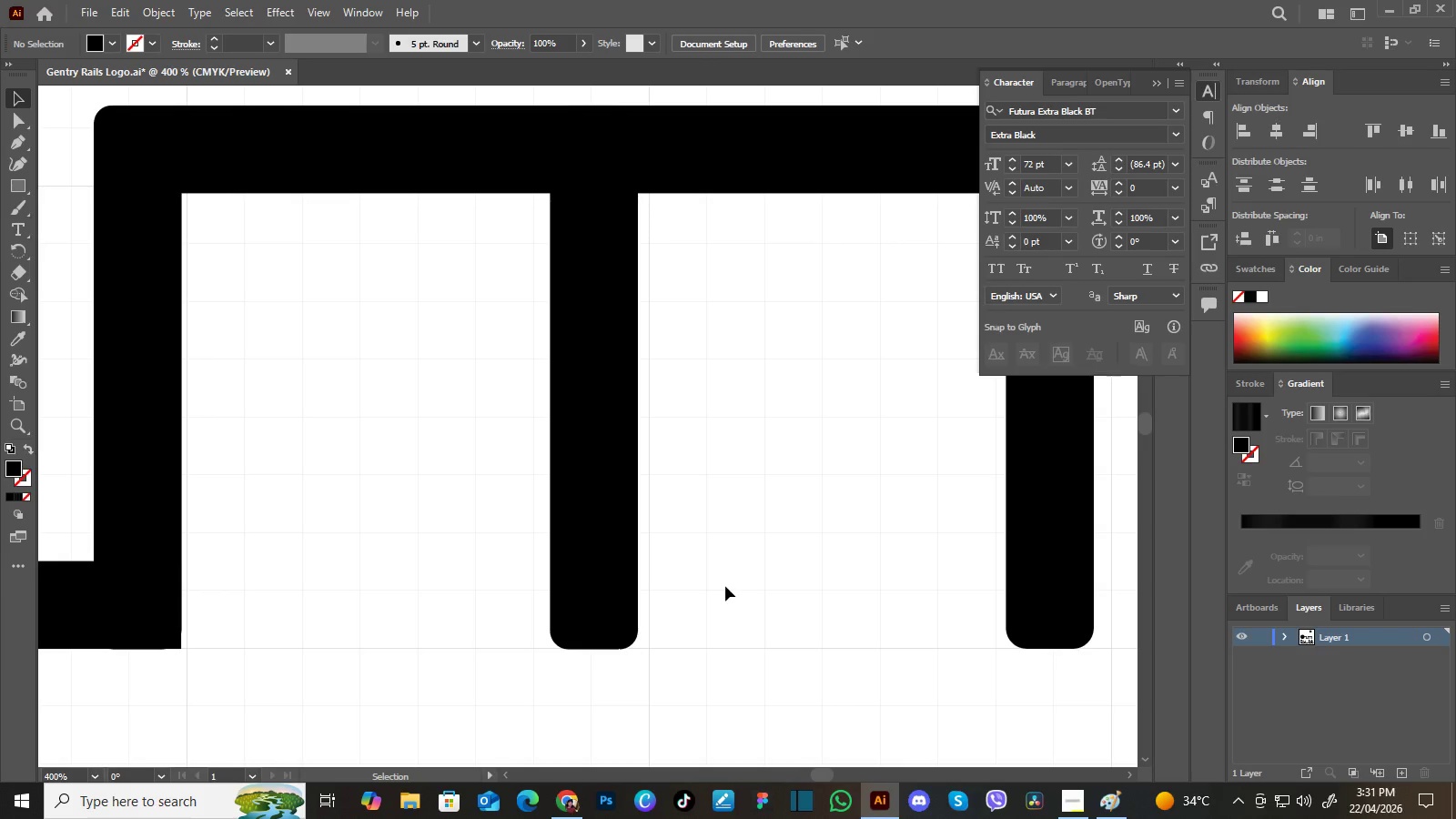 
hold_key(key=Space, duration=1.5)
 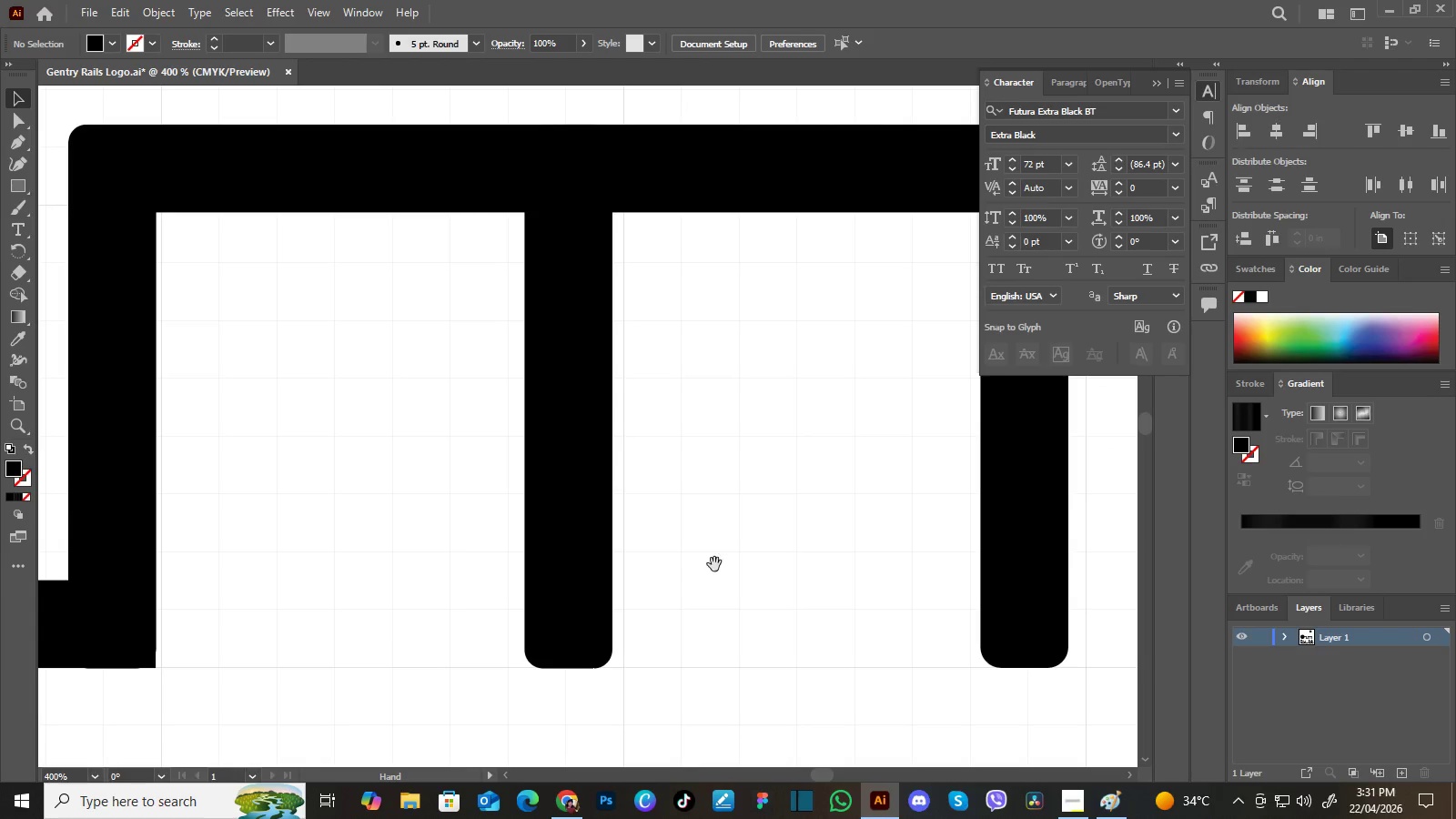 
left_click_drag(start_coordinate=[733, 561], to_coordinate=[723, 608])
 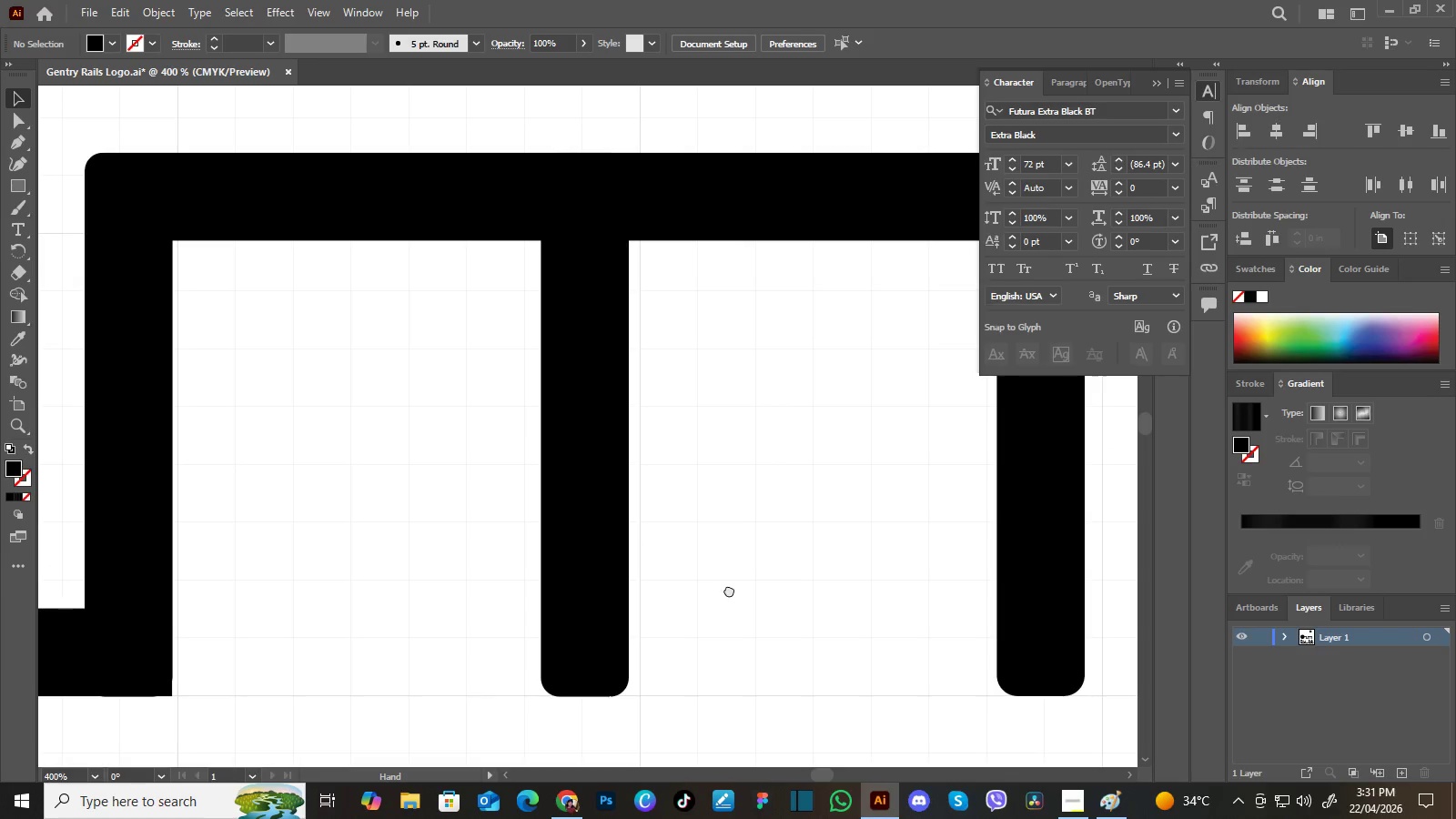 
left_click_drag(start_coordinate=[734, 582], to_coordinate=[723, 597])
 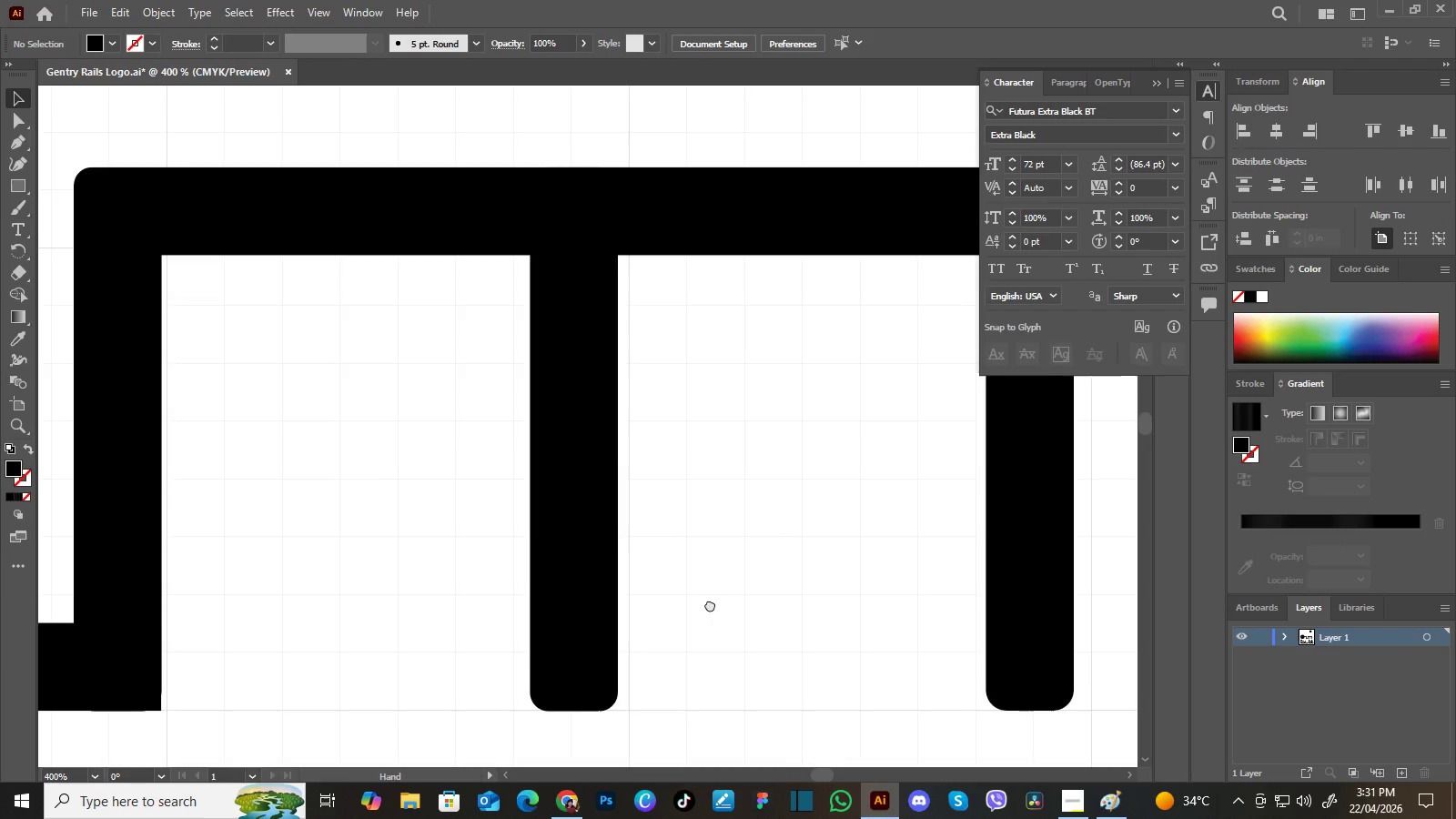 
left_click_drag(start_coordinate=[709, 608], to_coordinate=[712, 553])
 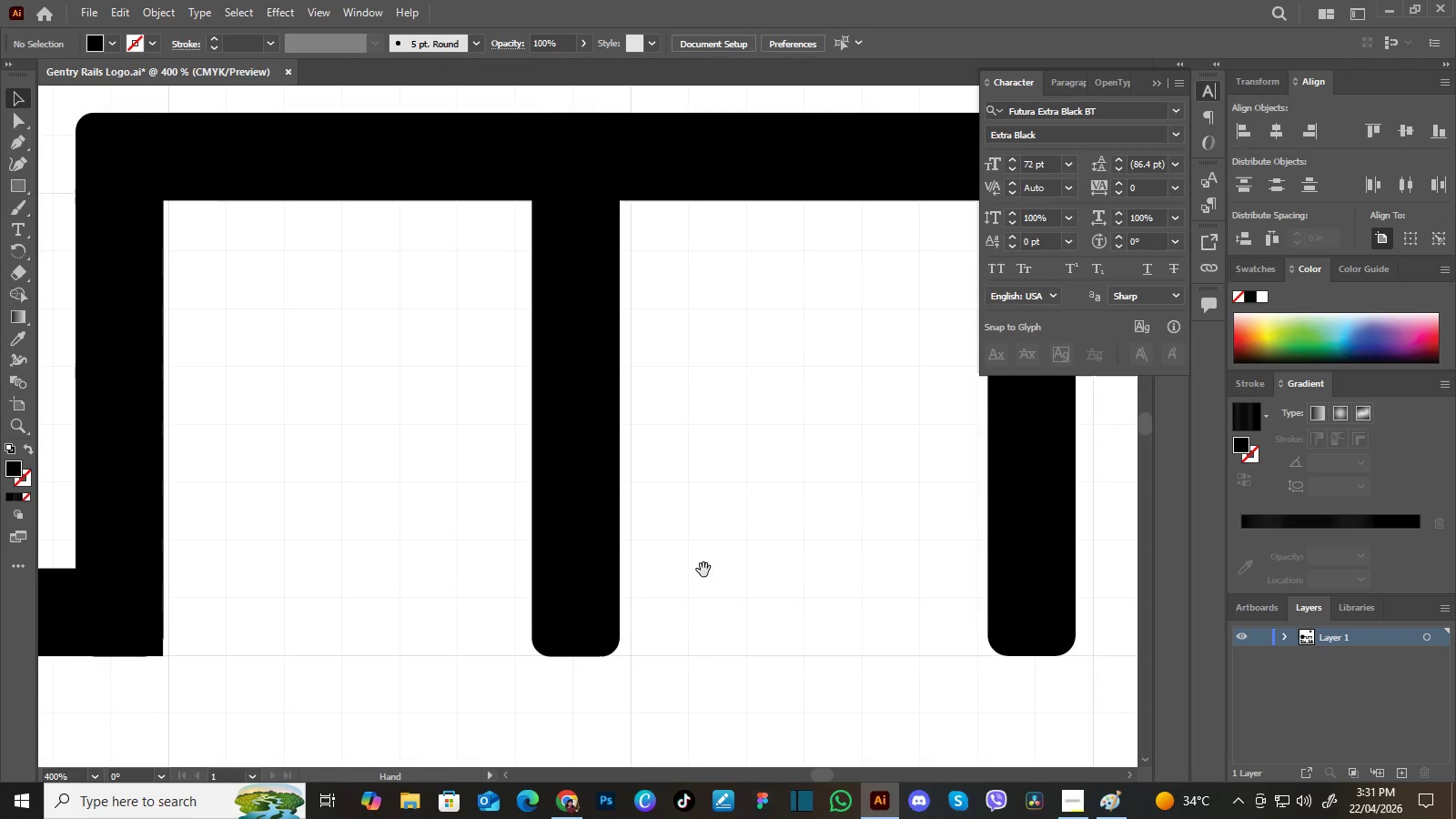 
hold_key(key=Space, duration=0.98)
 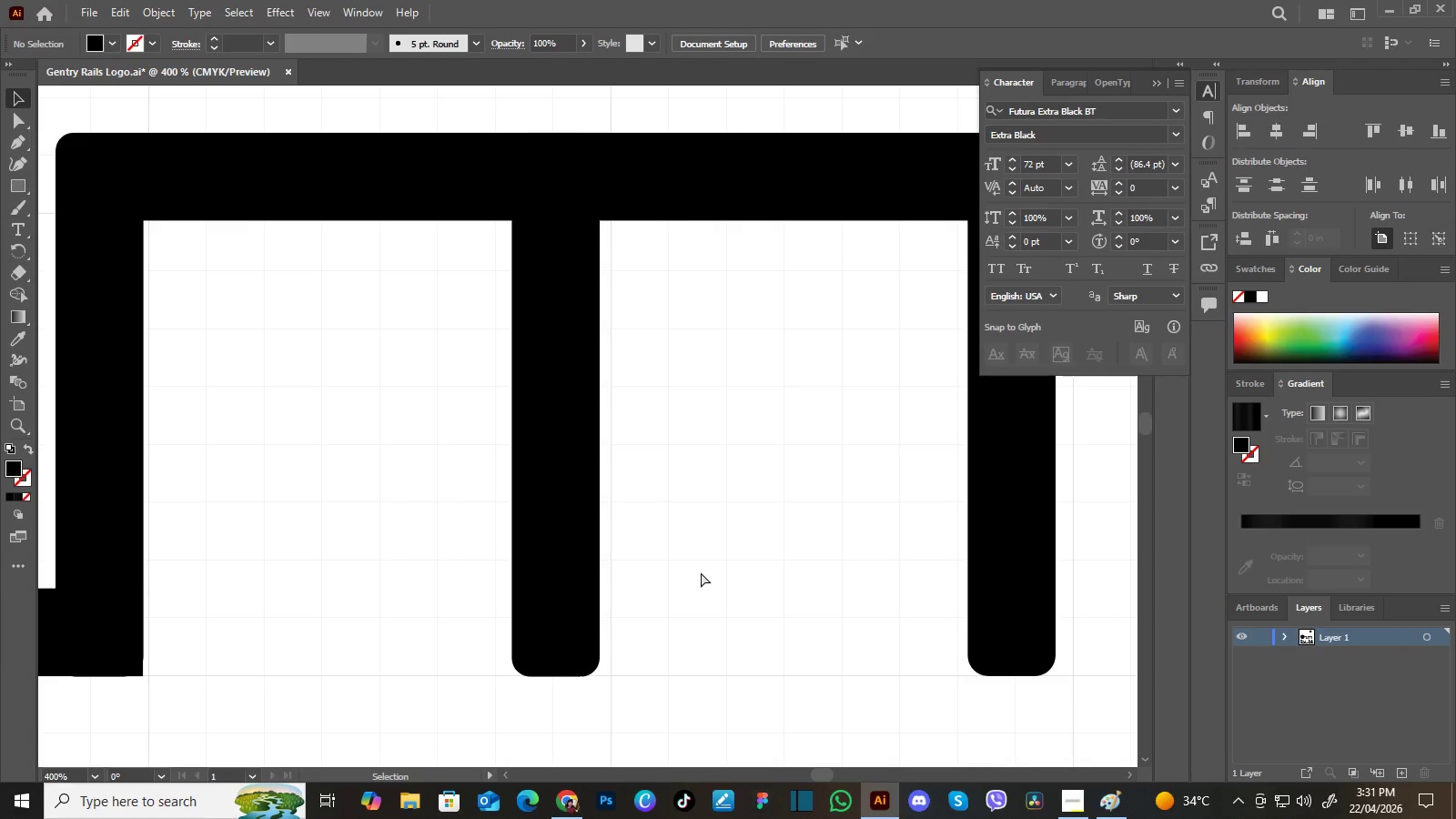 
left_click_drag(start_coordinate=[703, 570], to_coordinate=[696, 581])
 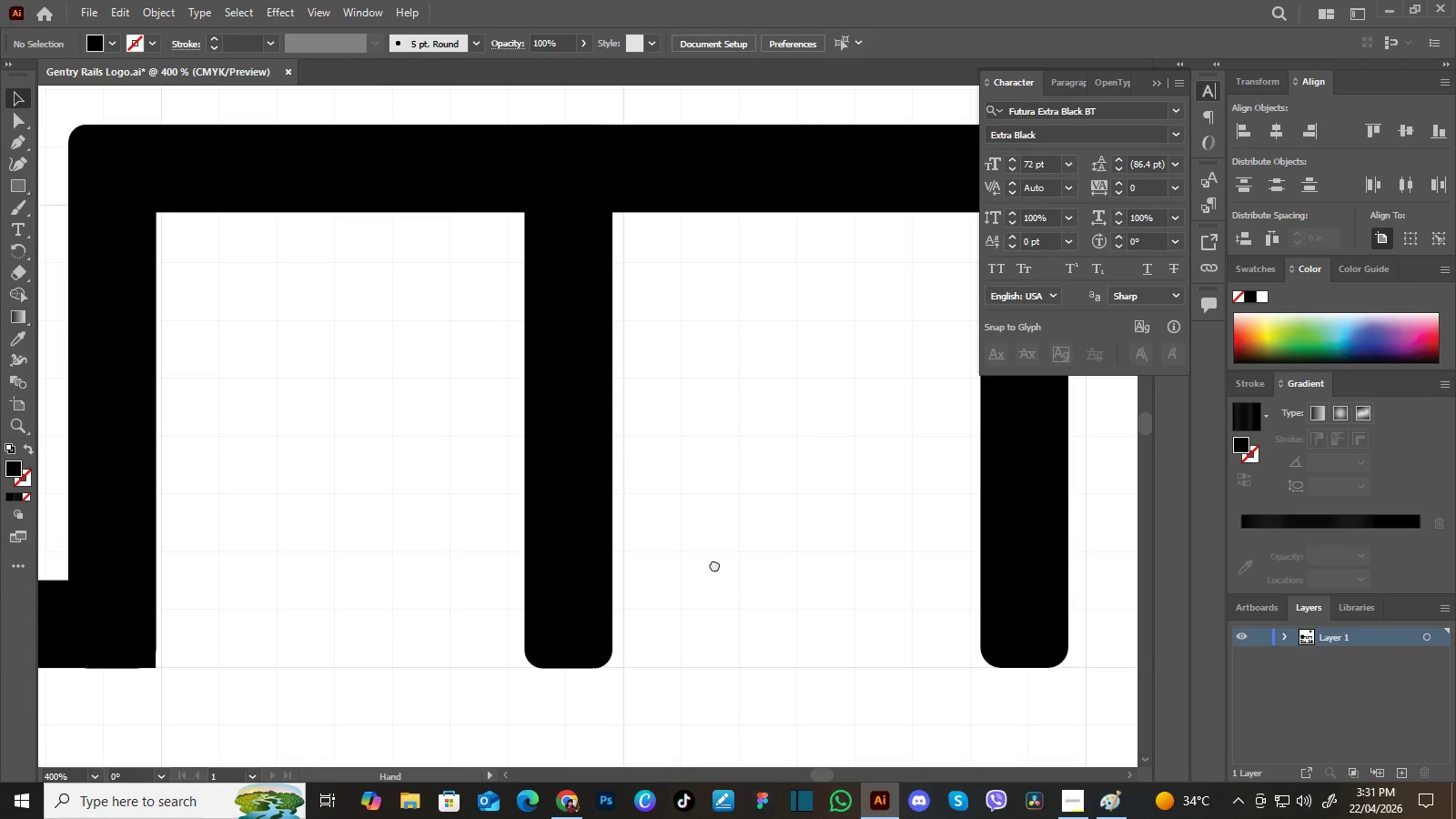 
left_click_drag(start_coordinate=[714, 564], to_coordinate=[701, 572])
 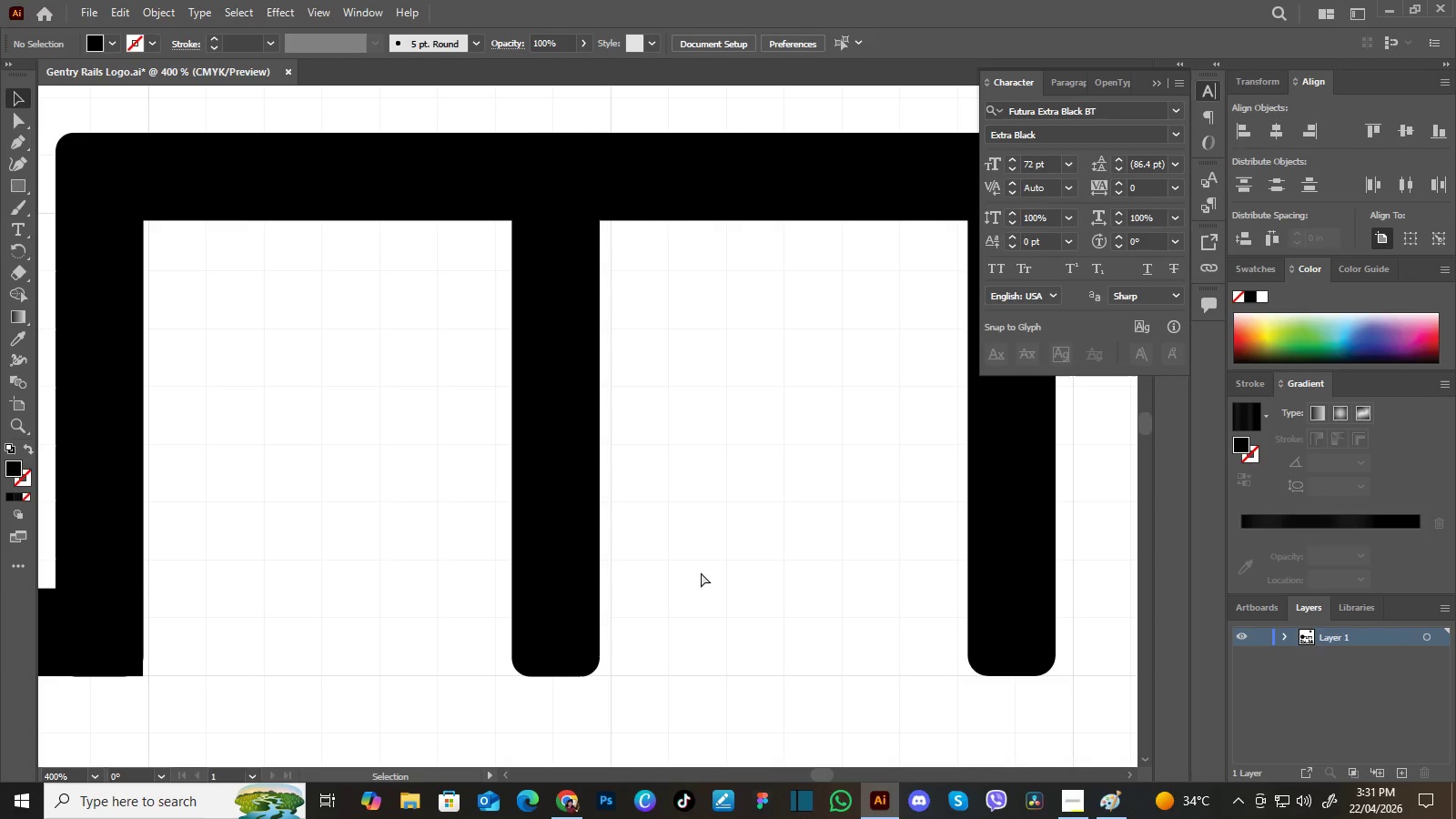 
key(Control+Minus)